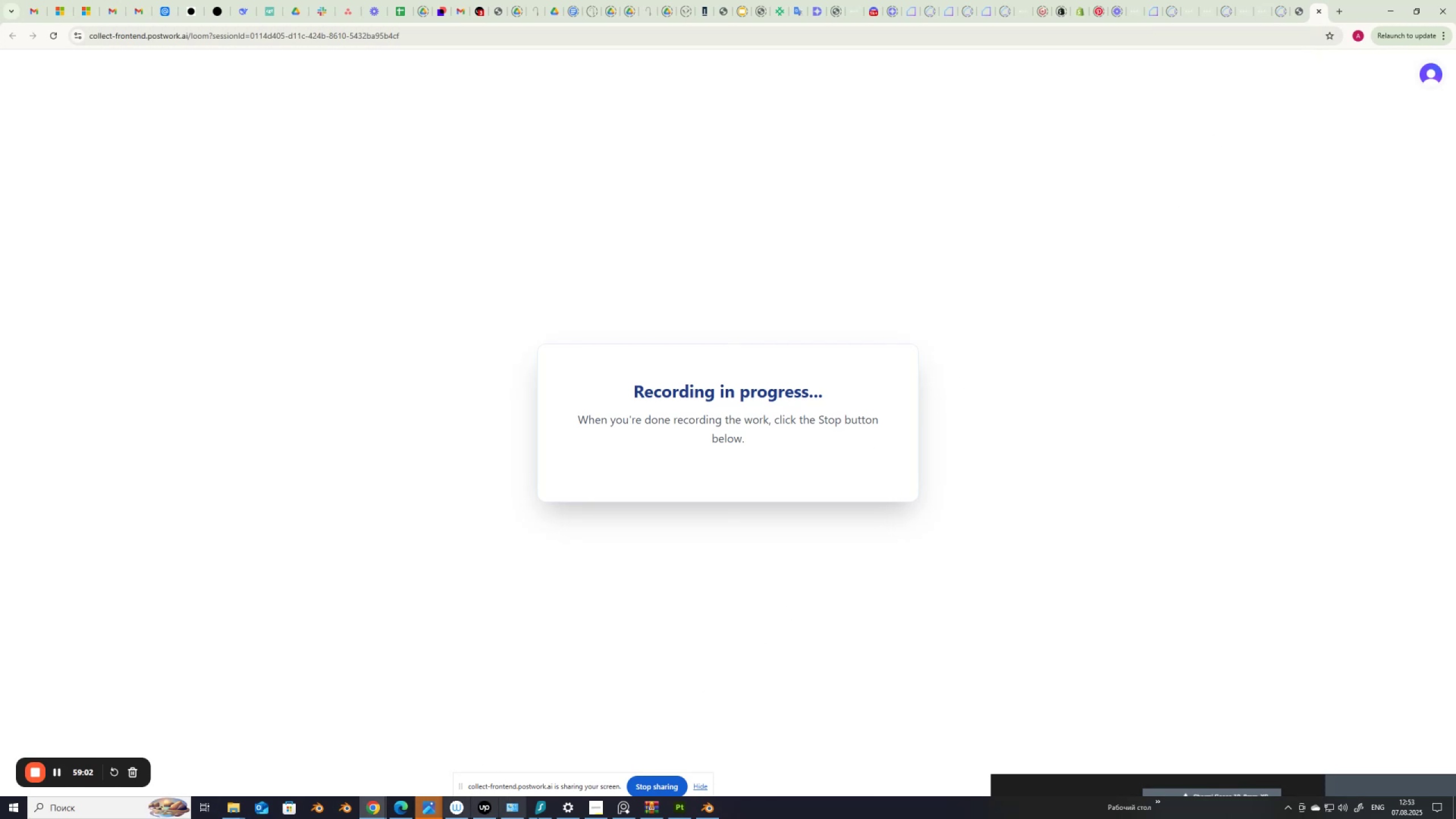 
left_click([1215, 210])
 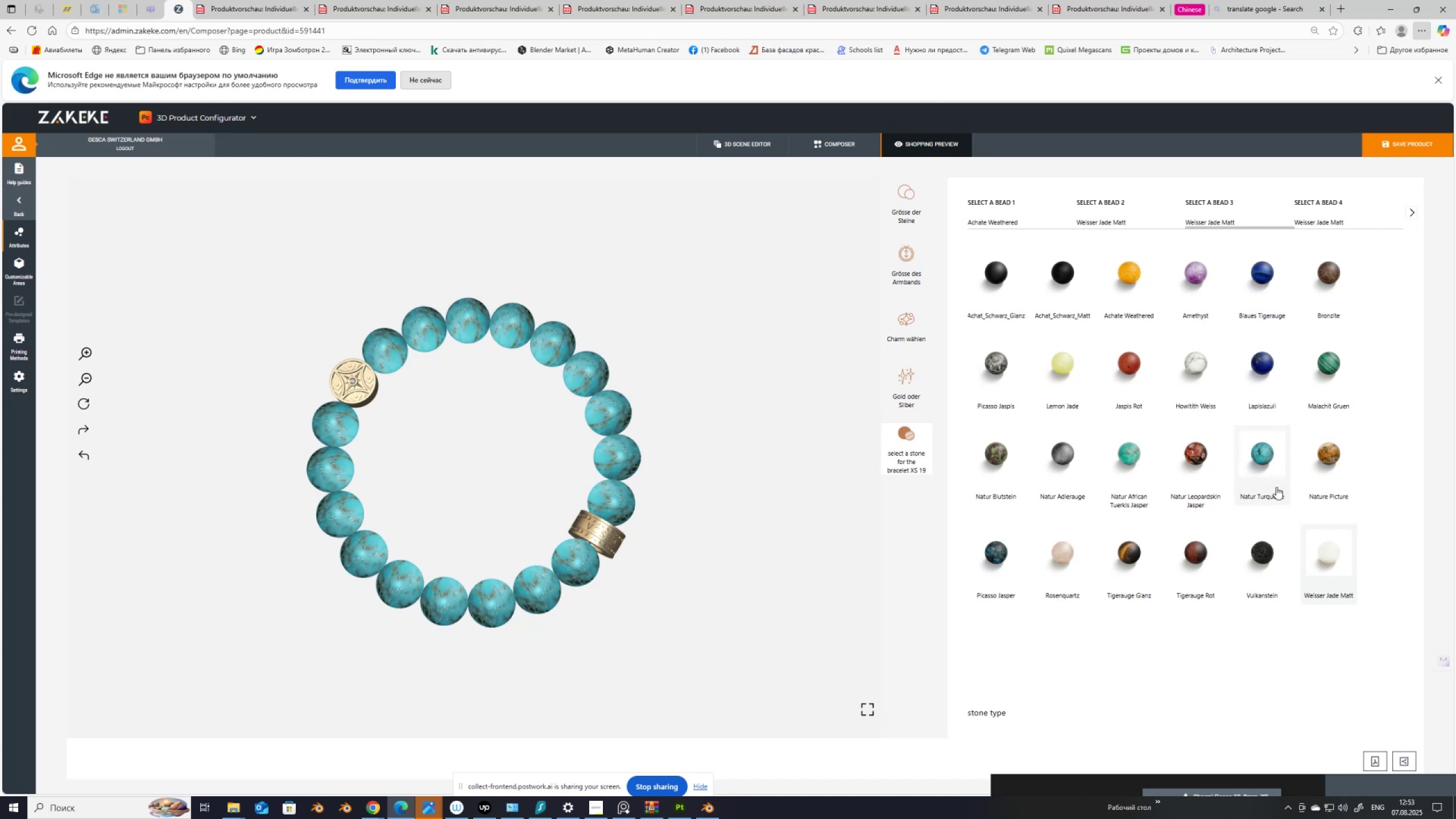 
left_click([1192, 556])
 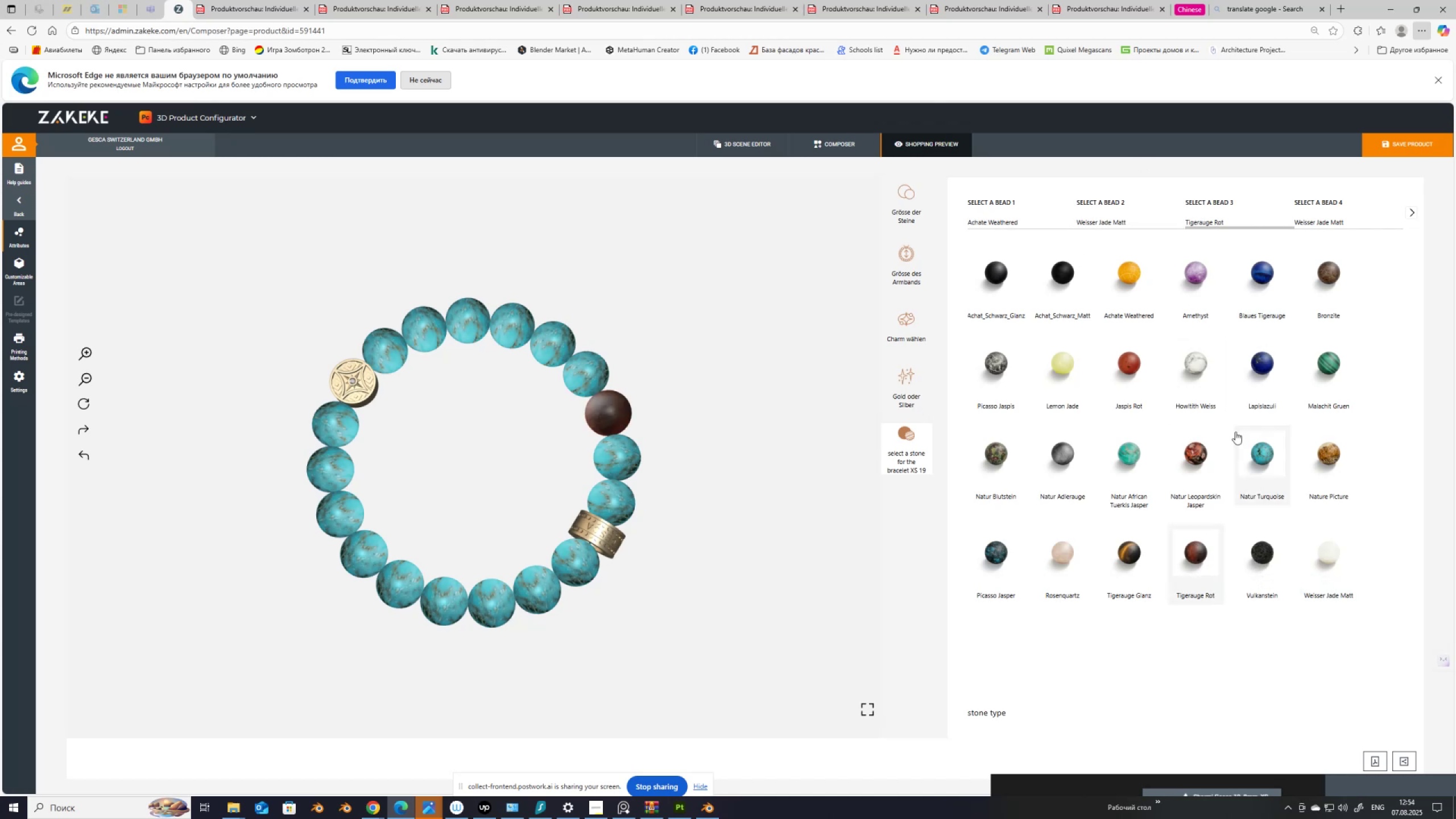 
double_click([1408, 216])
 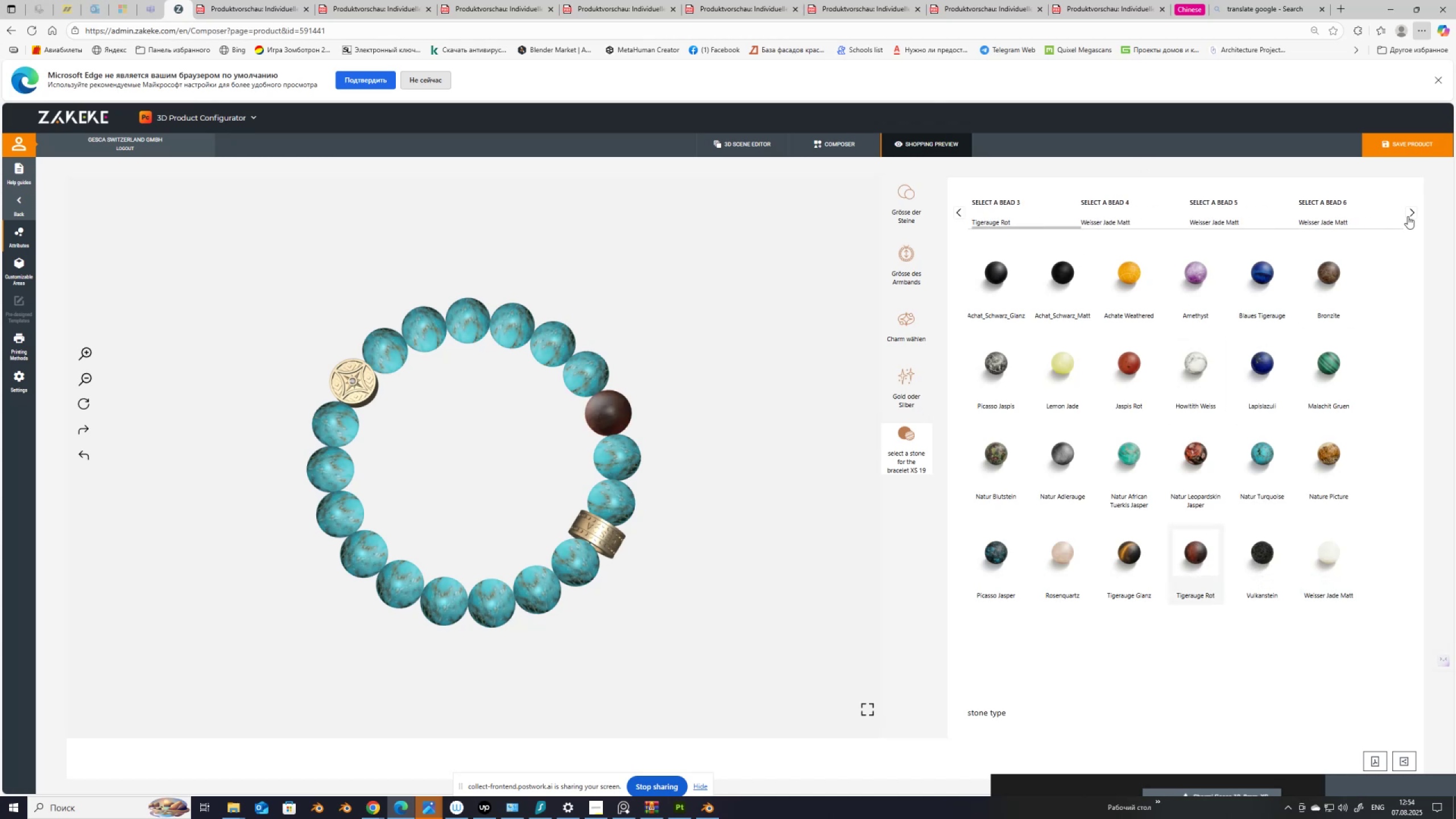 
triple_click([1408, 216])
 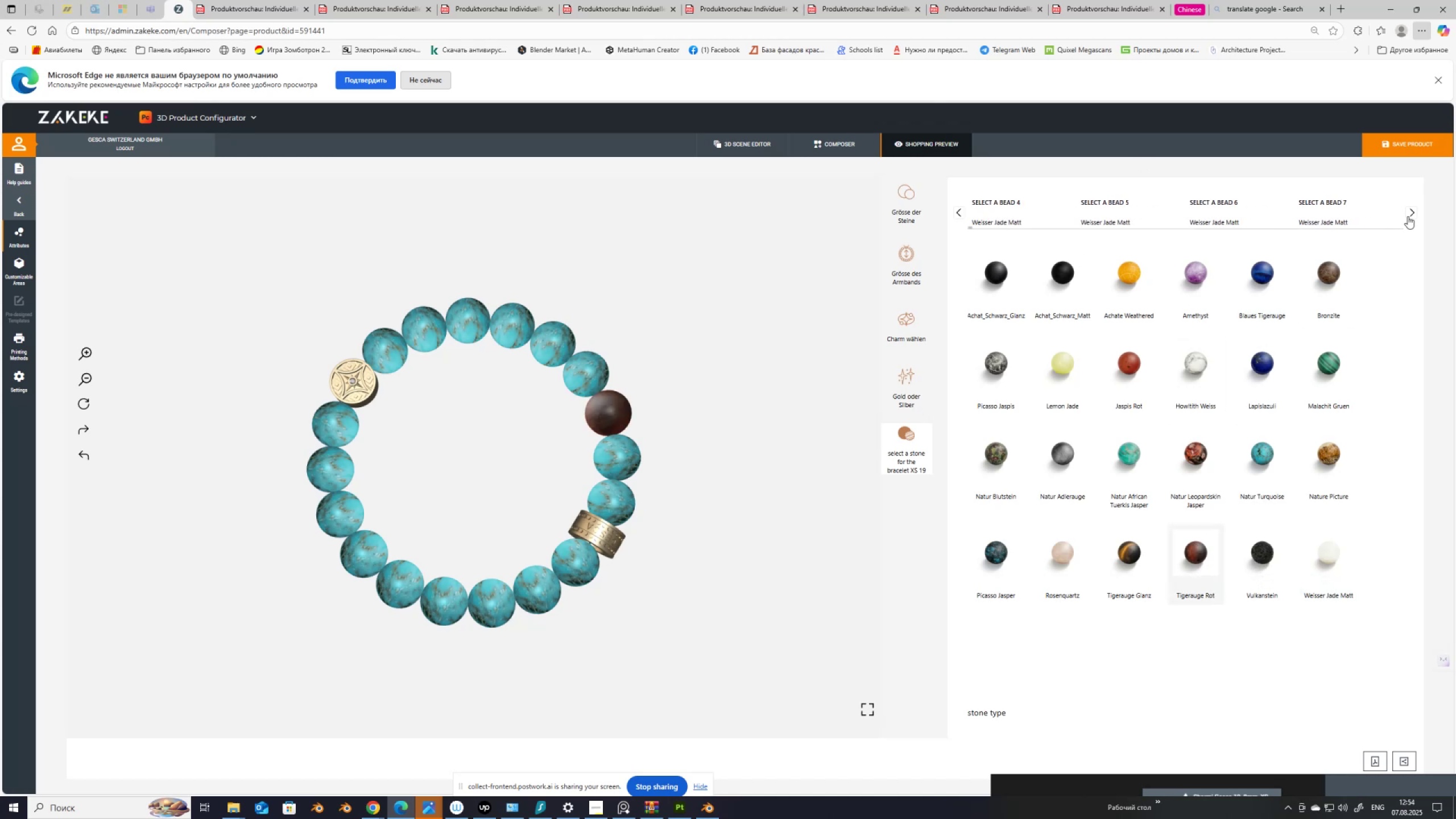 
triple_click([1408, 216])
 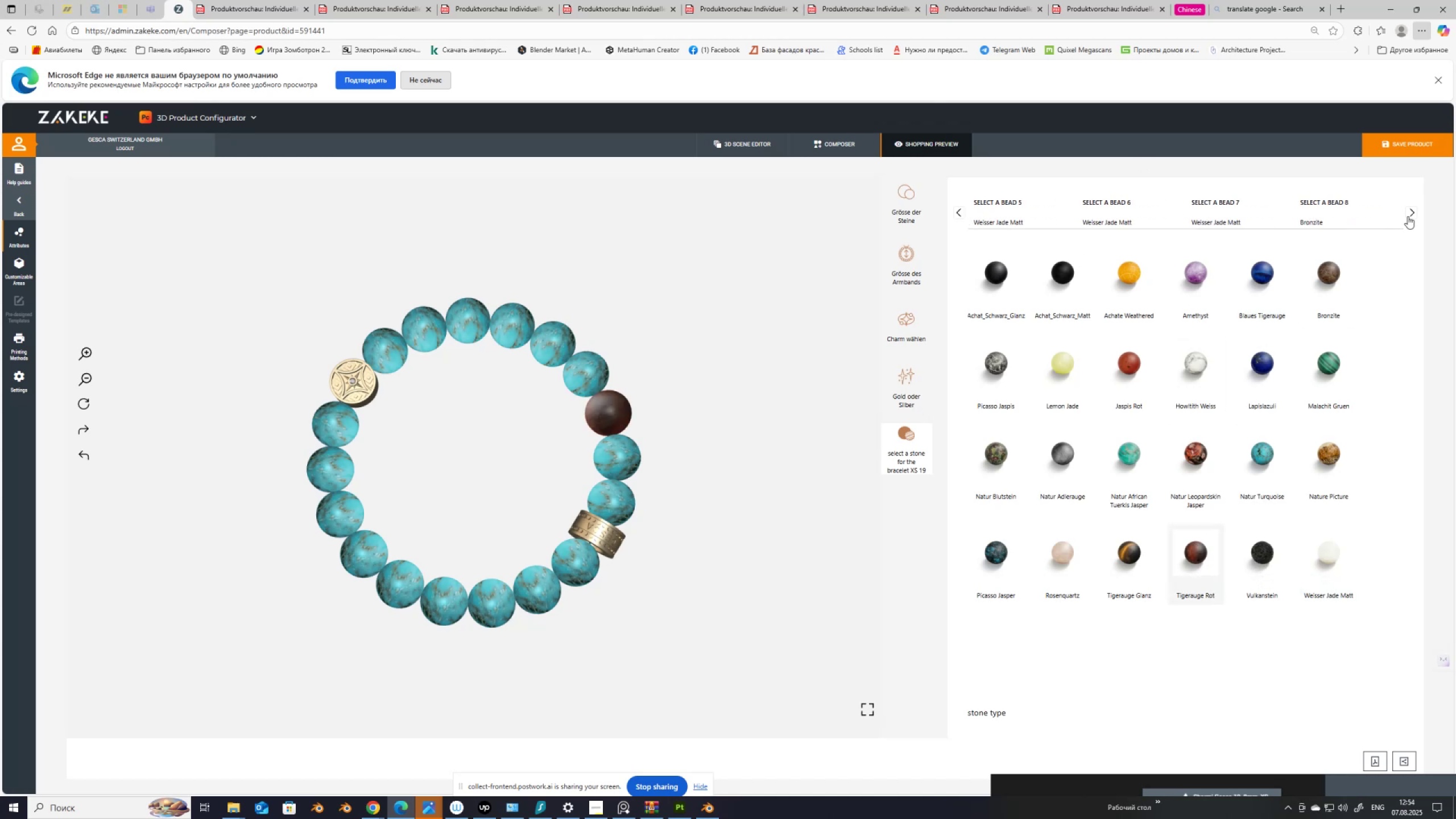 
triple_click([1408, 216])
 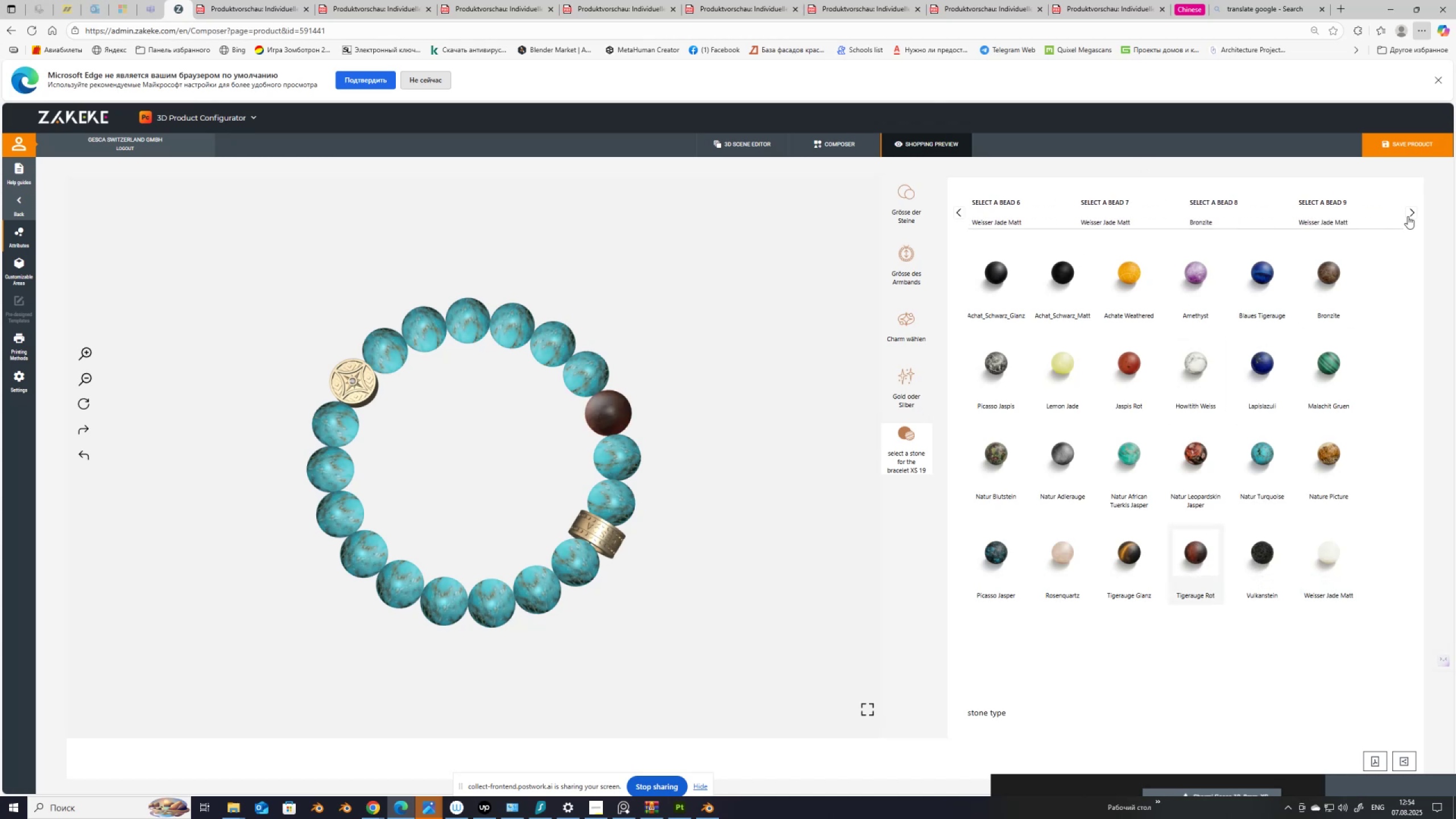 
triple_click([1408, 216])
 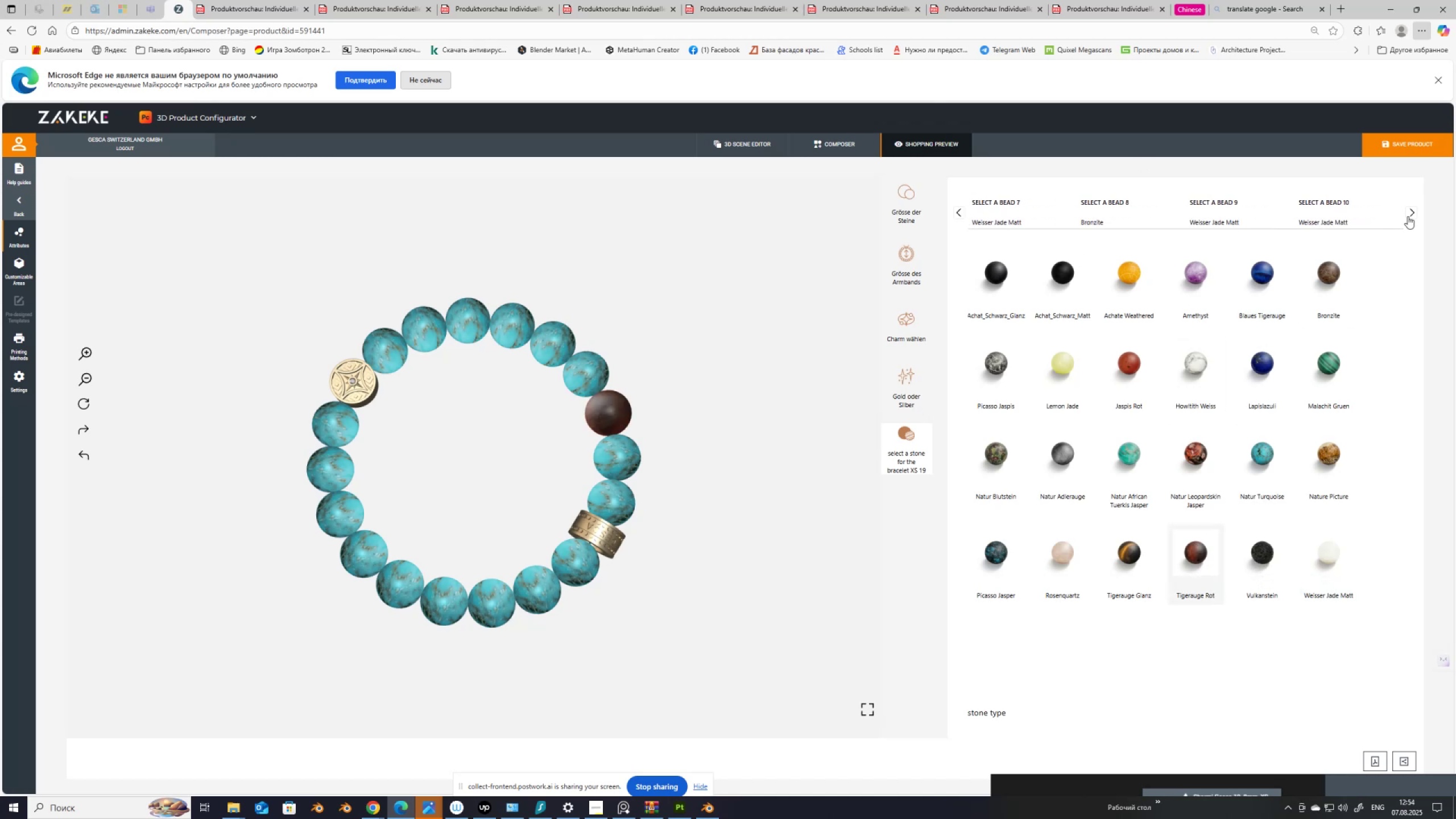 
triple_click([1408, 216])
 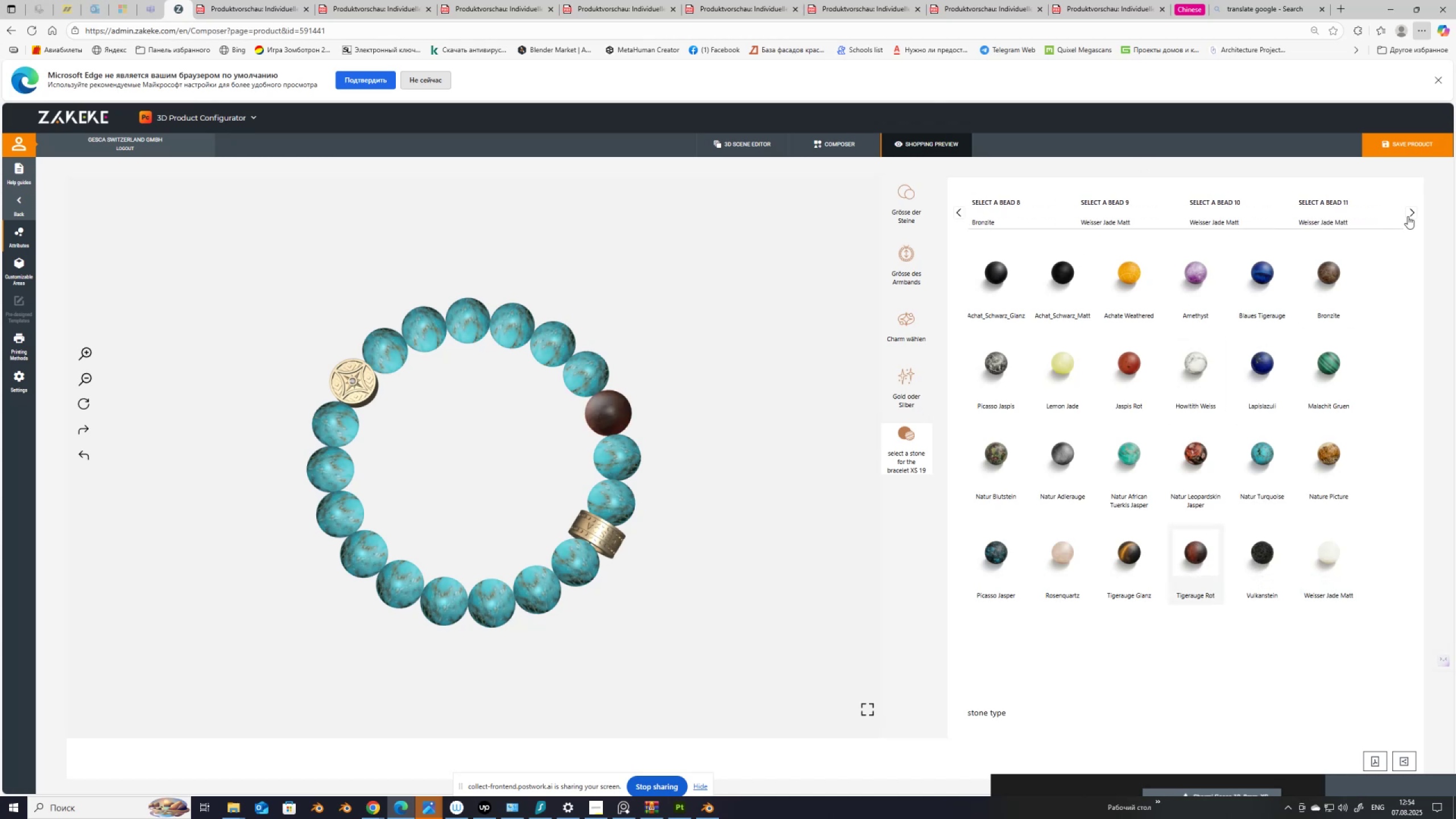 
triple_click([1408, 216])
 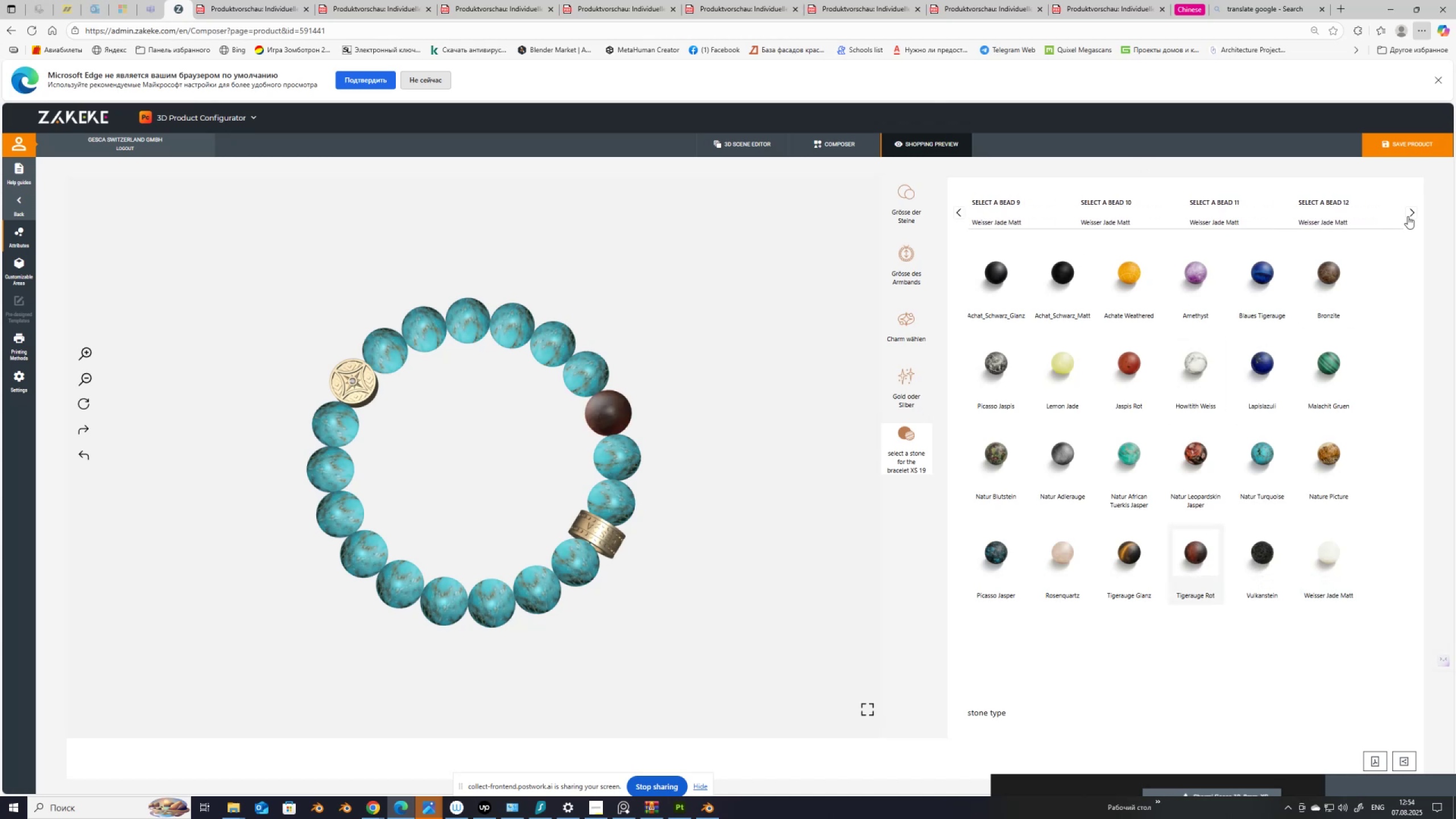 
triple_click([1408, 216])
 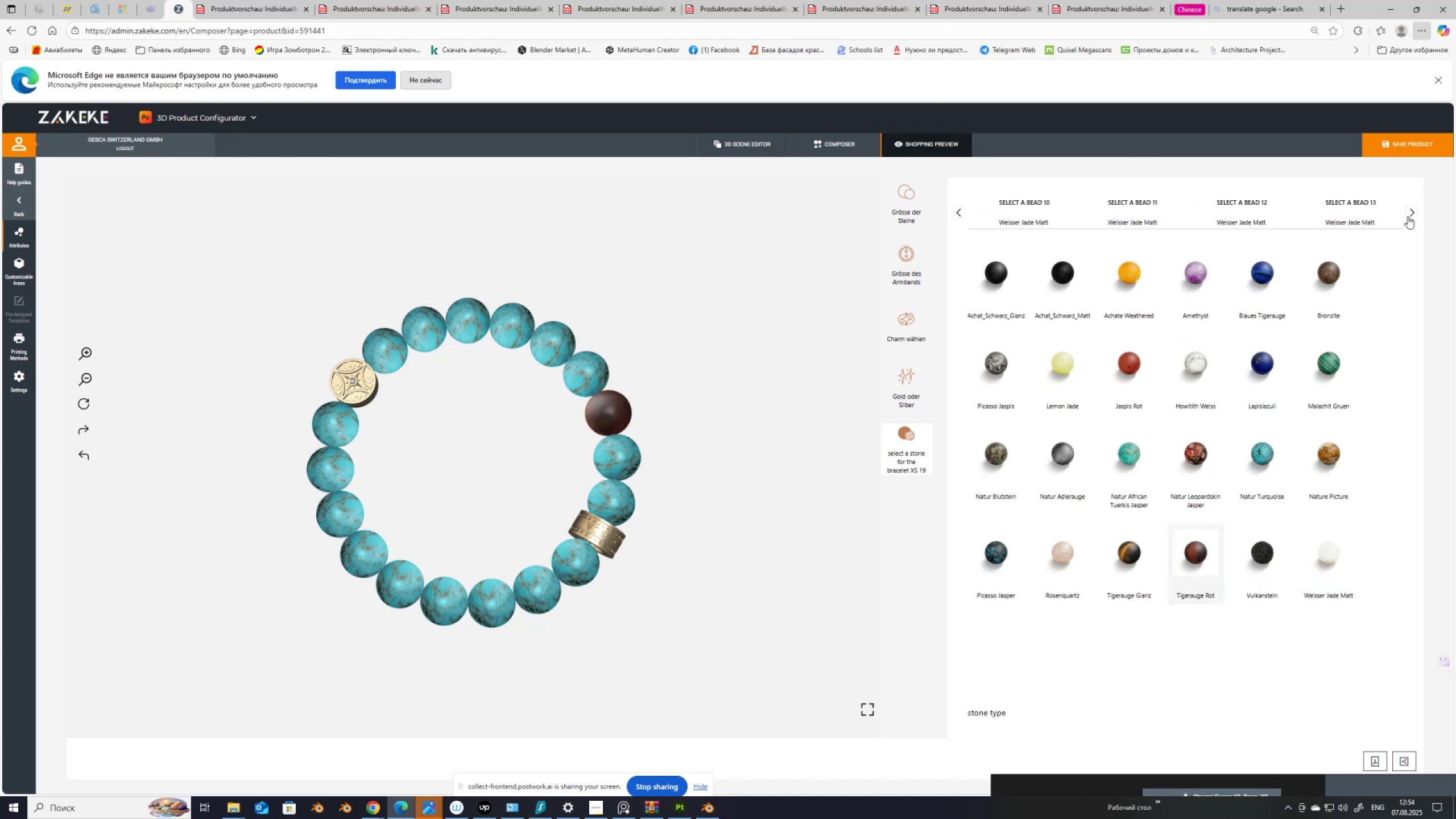 
triple_click([1408, 216])
 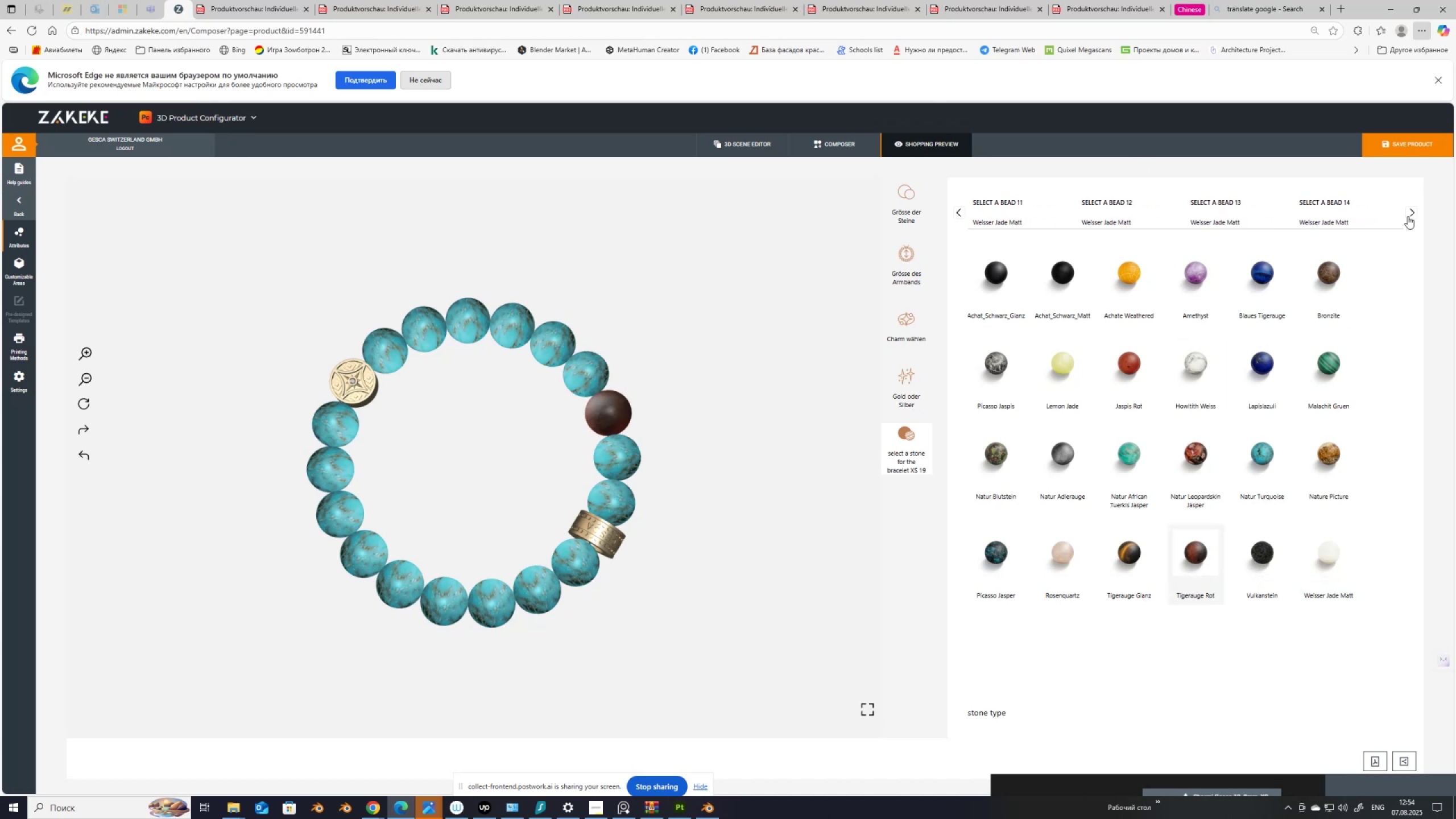 
triple_click([1408, 216])
 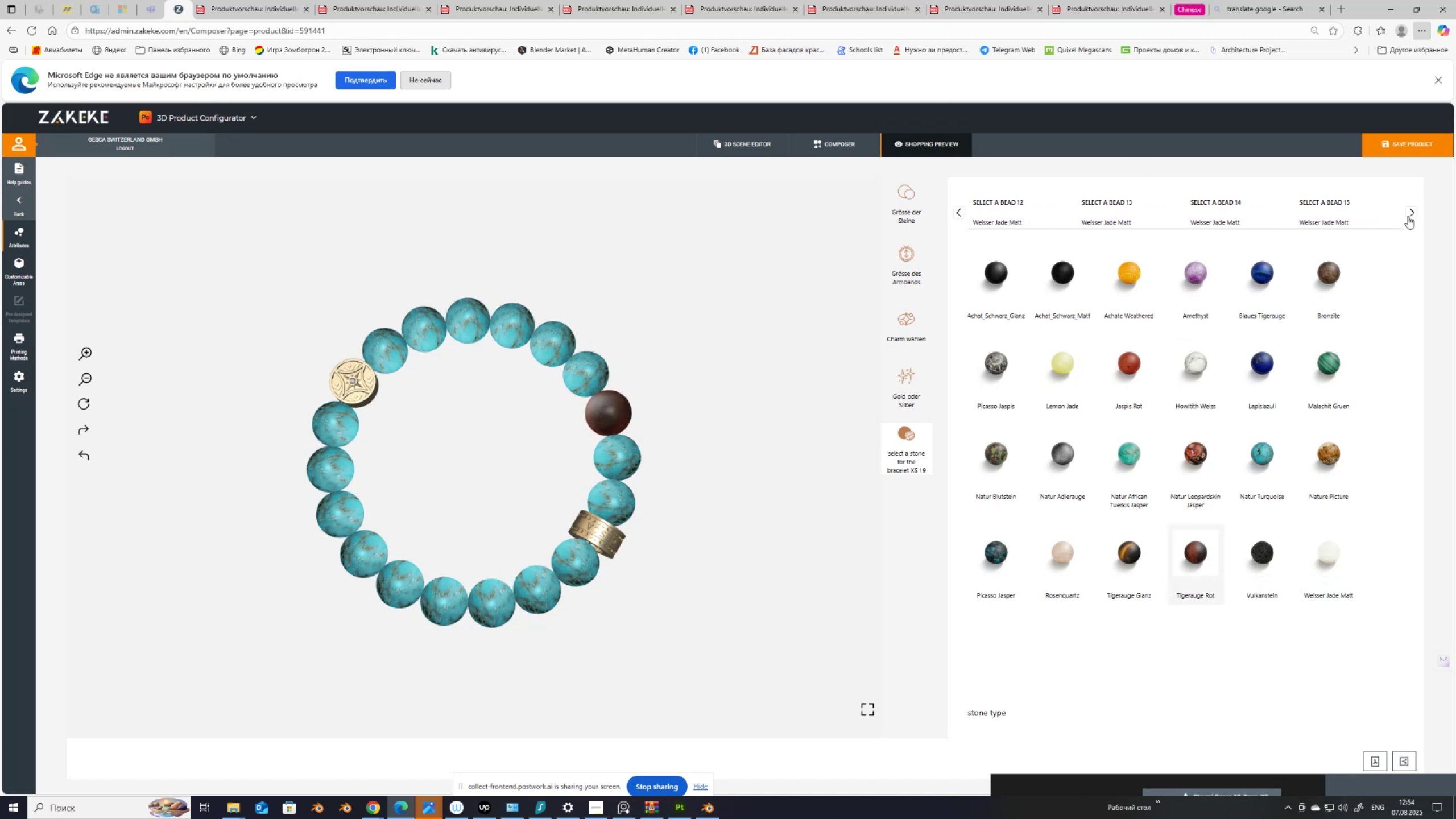 
triple_click([1408, 216])
 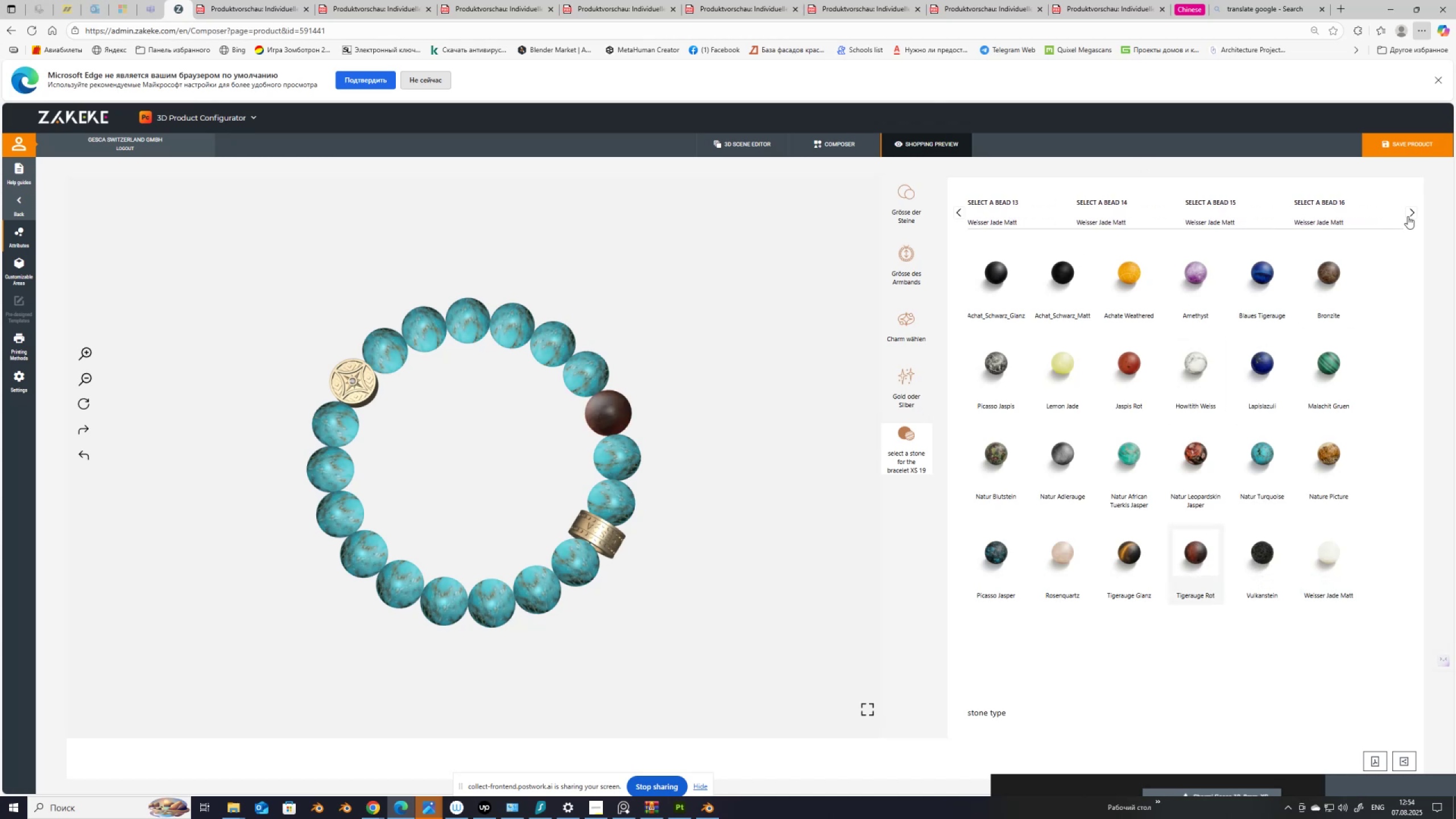 
triple_click([1408, 216])
 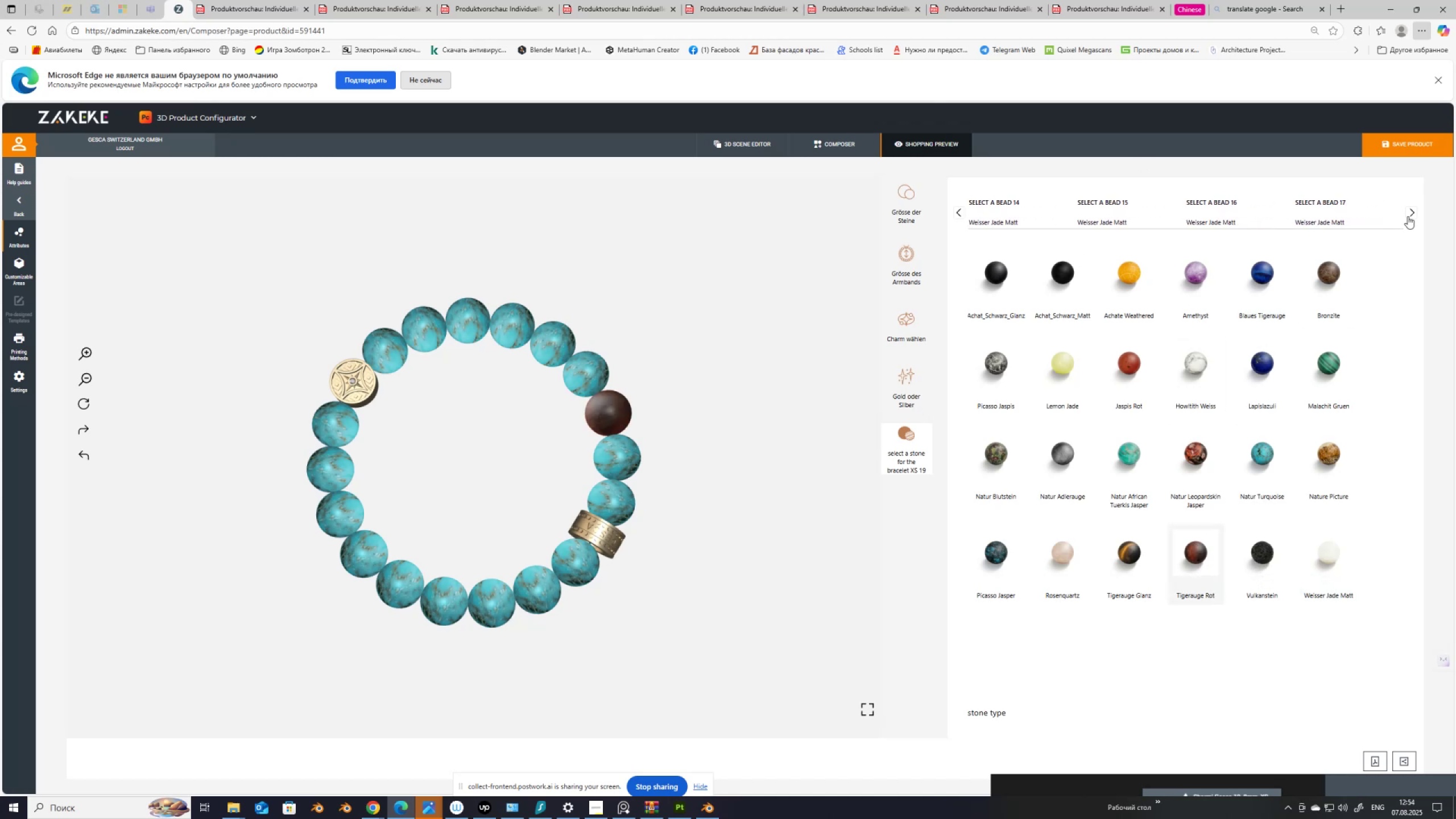 
triple_click([1408, 216])
 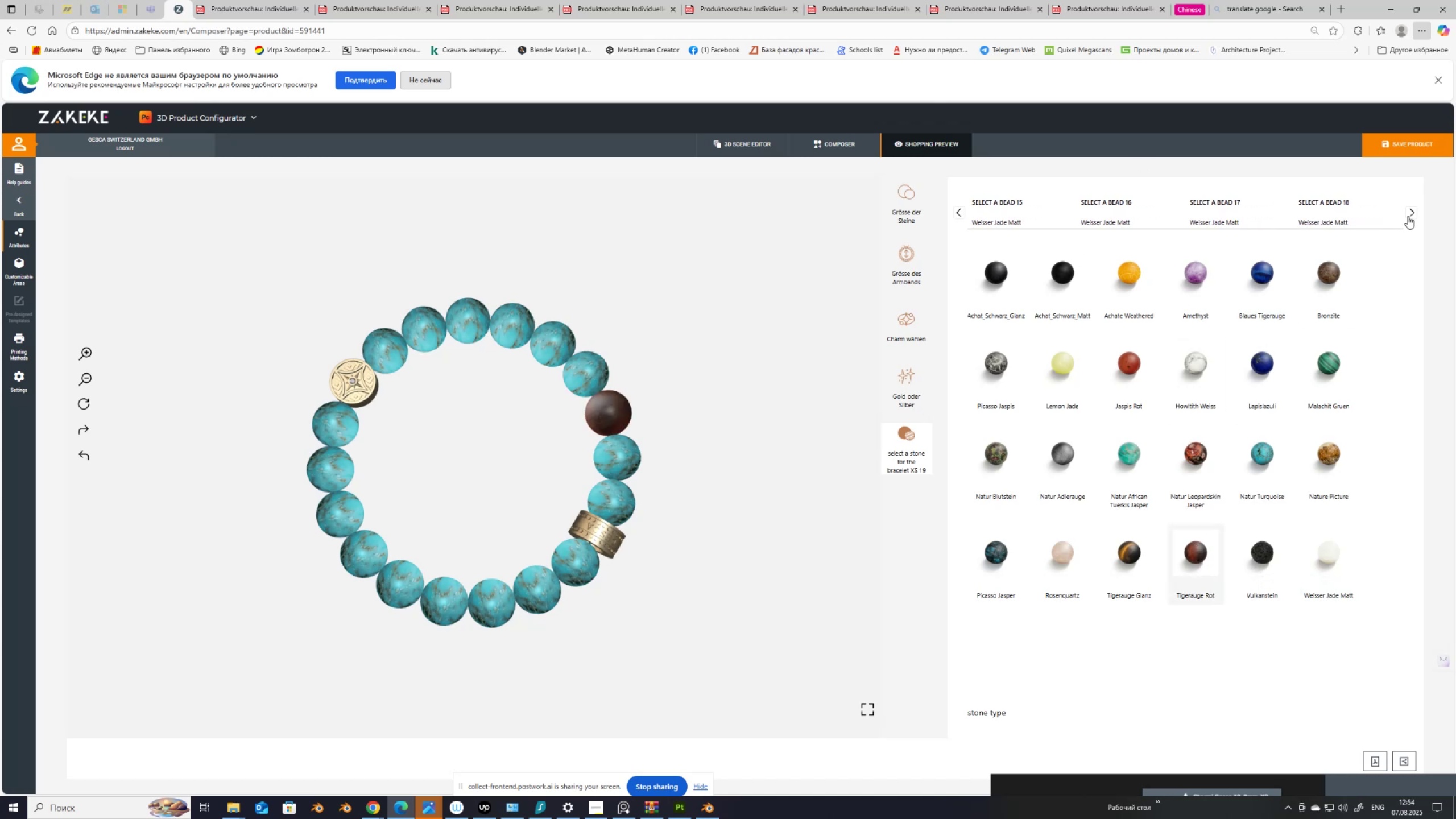 
triple_click([1408, 216])
 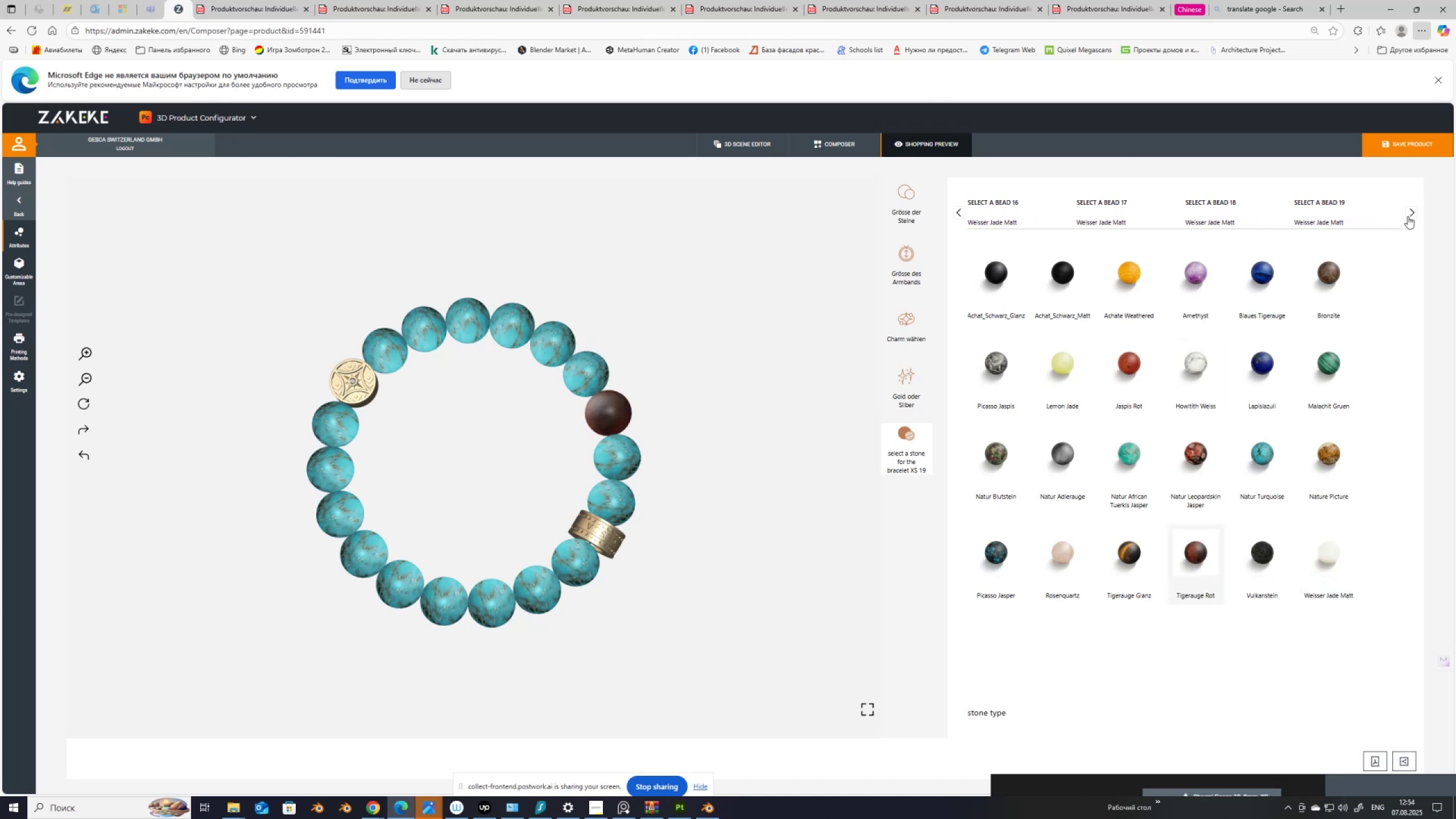 
double_click([1408, 216])
 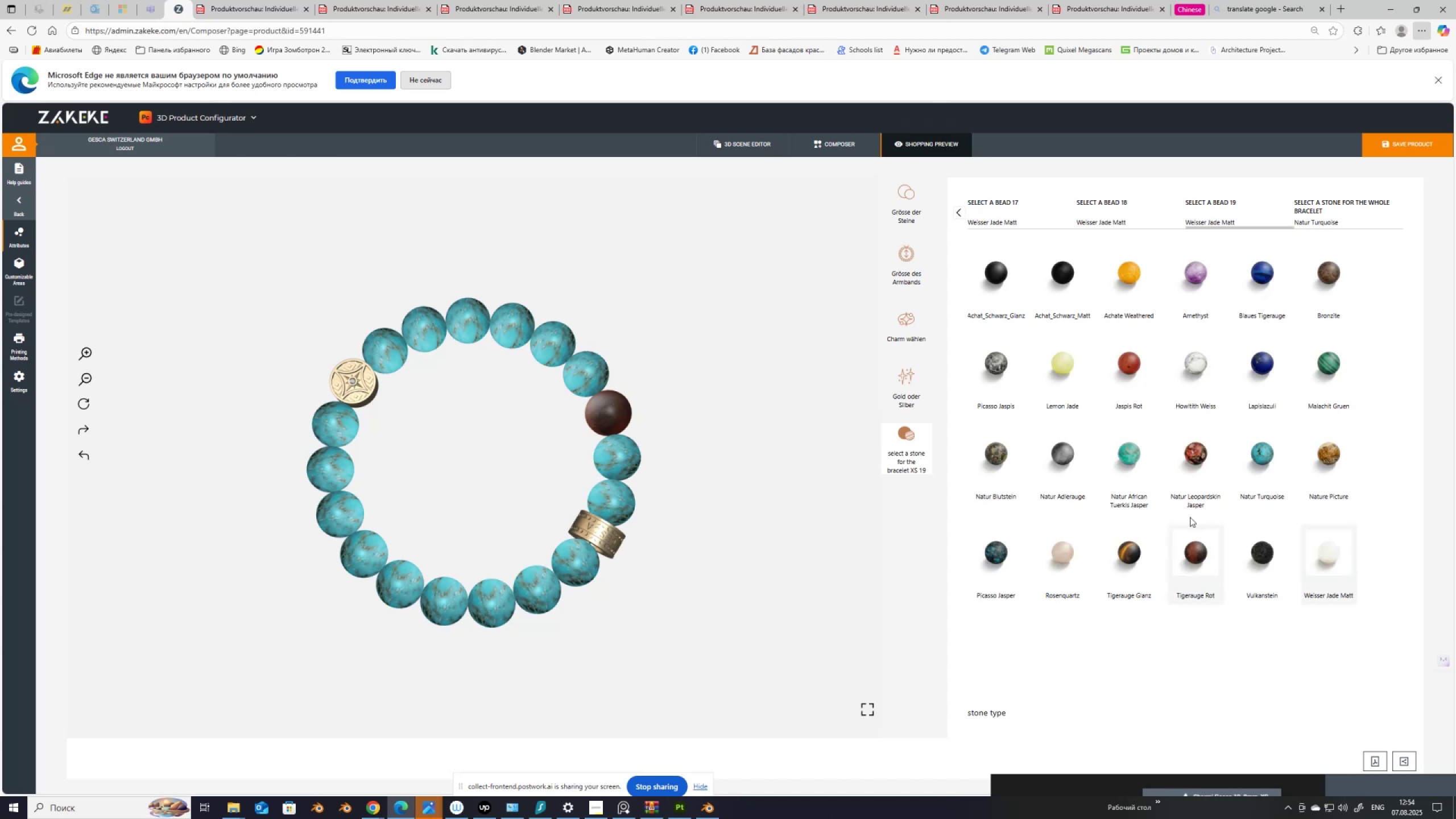 
left_click([1194, 452])
 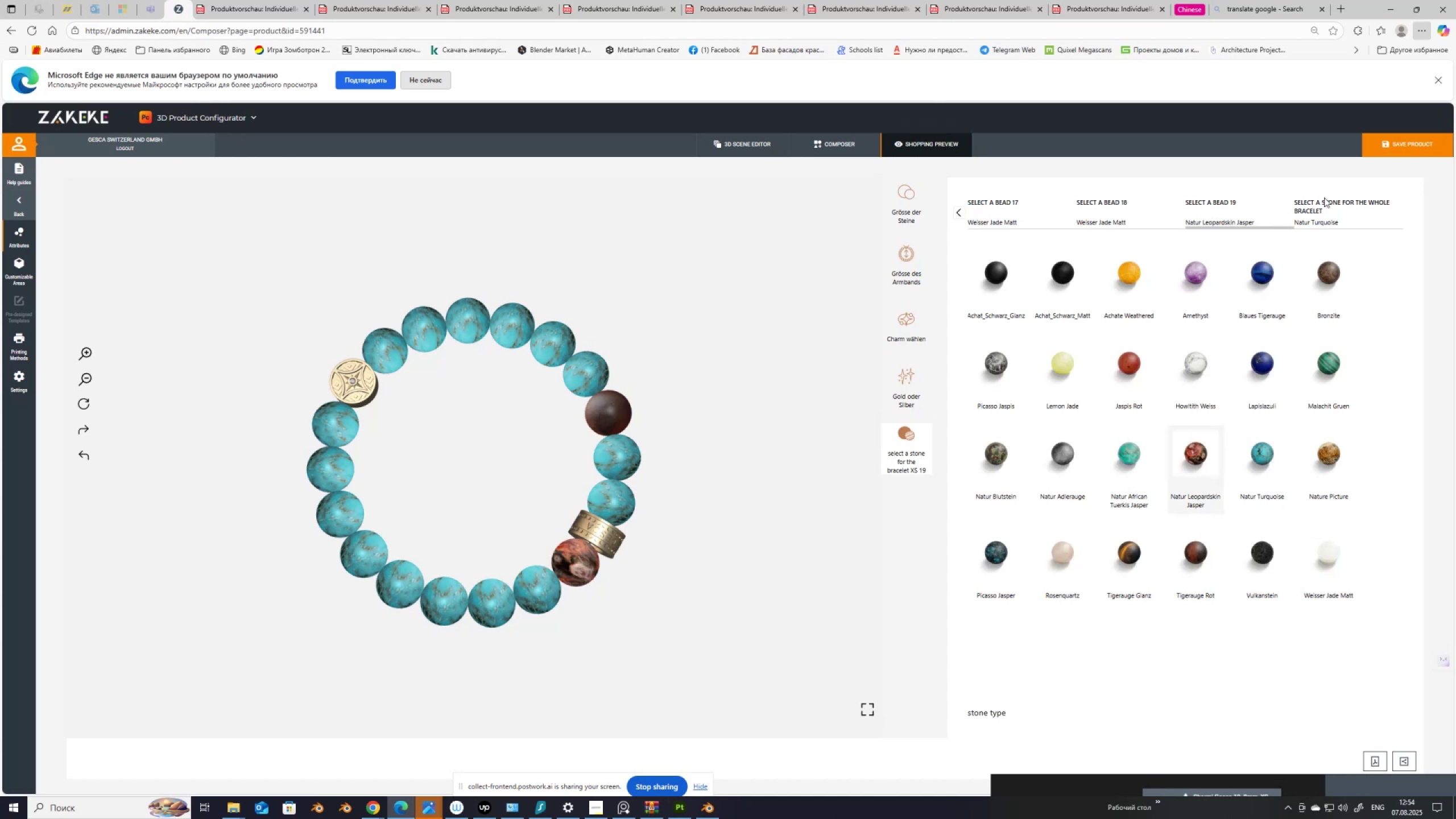 
left_click([1333, 205])
 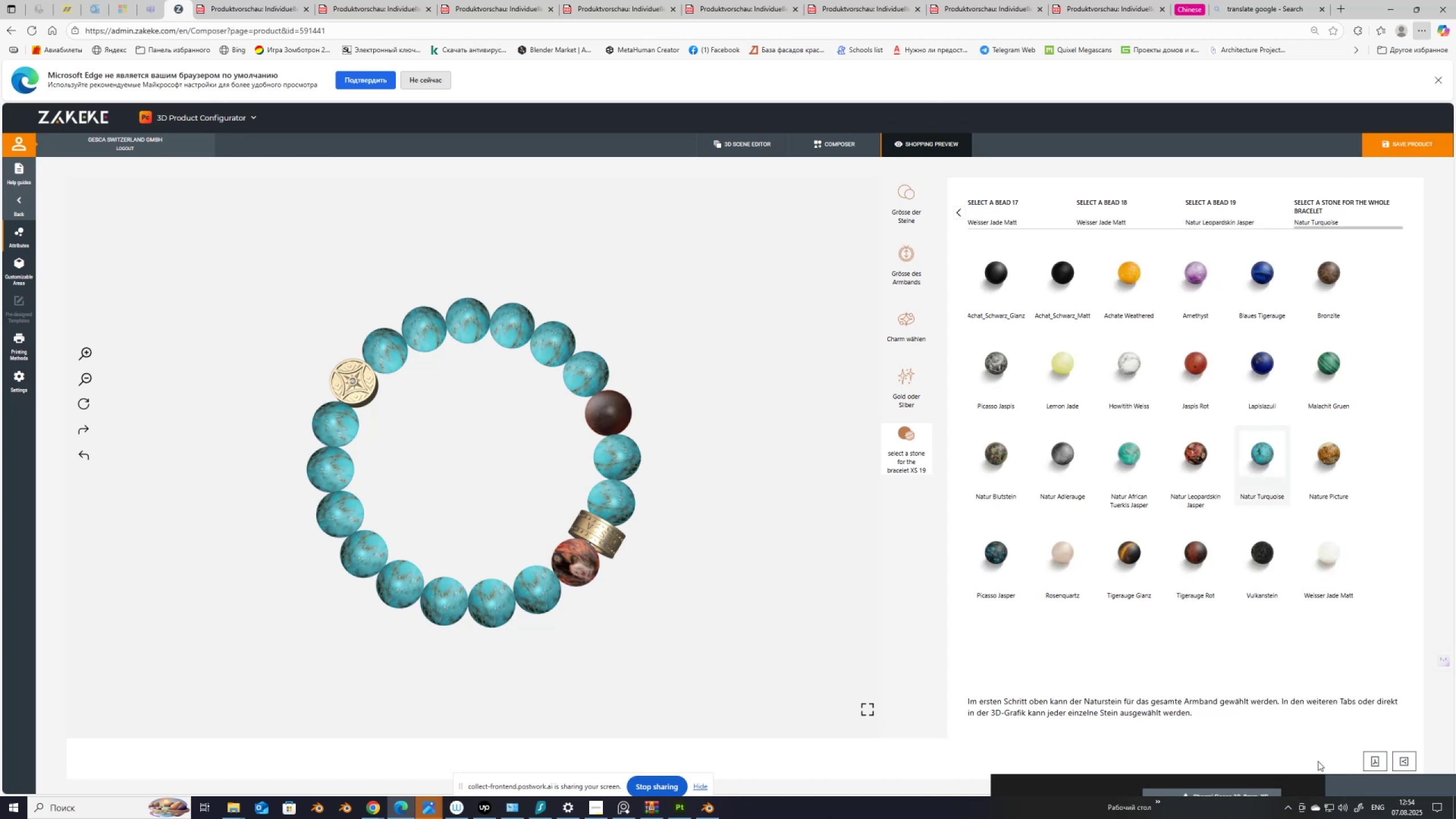 
left_click([1371, 758])
 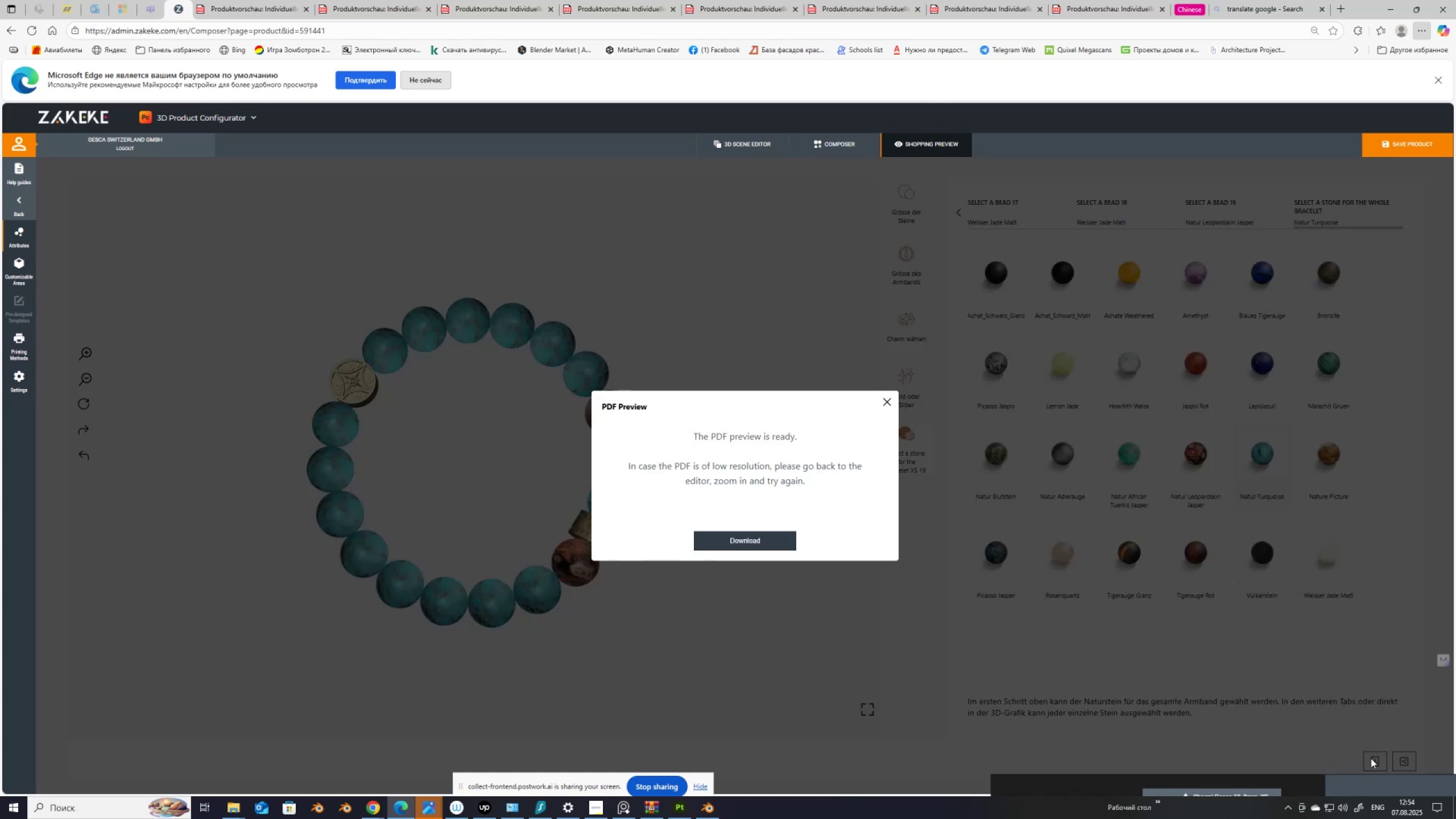 
wait(5.48)
 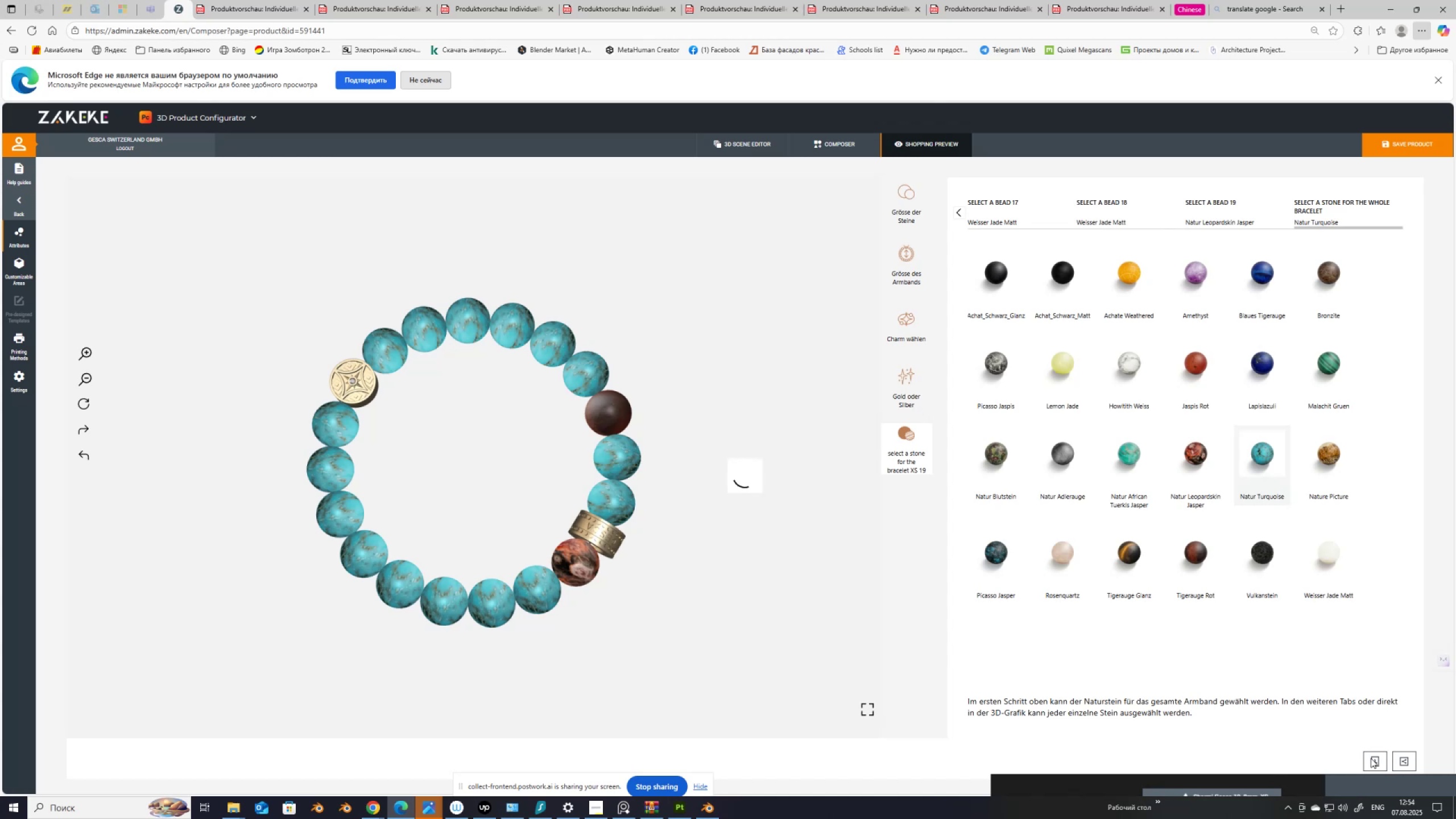 
left_click([742, 537])
 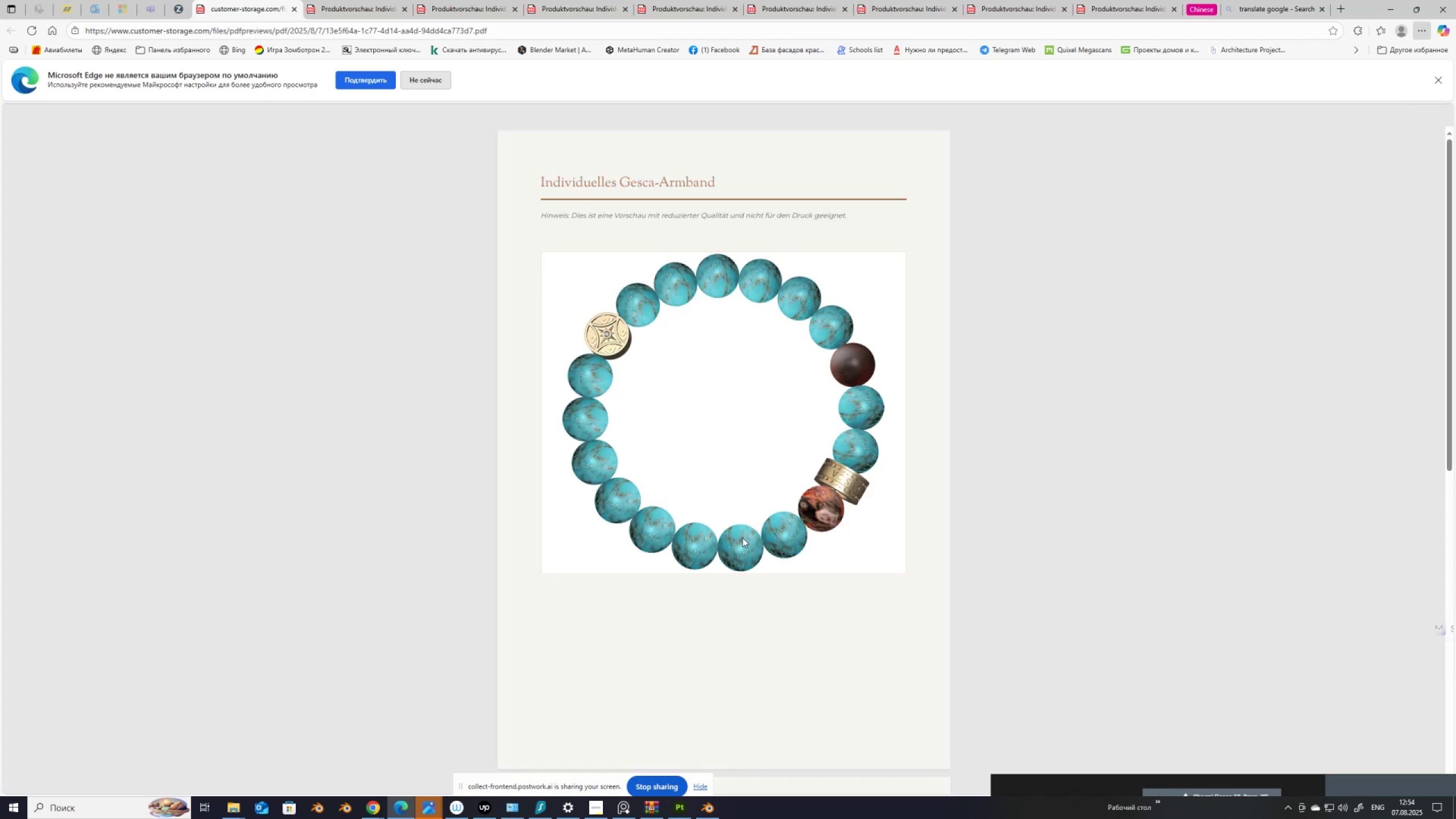 
scroll: coordinate [742, 537], scroll_direction: down, amount: 8.0
 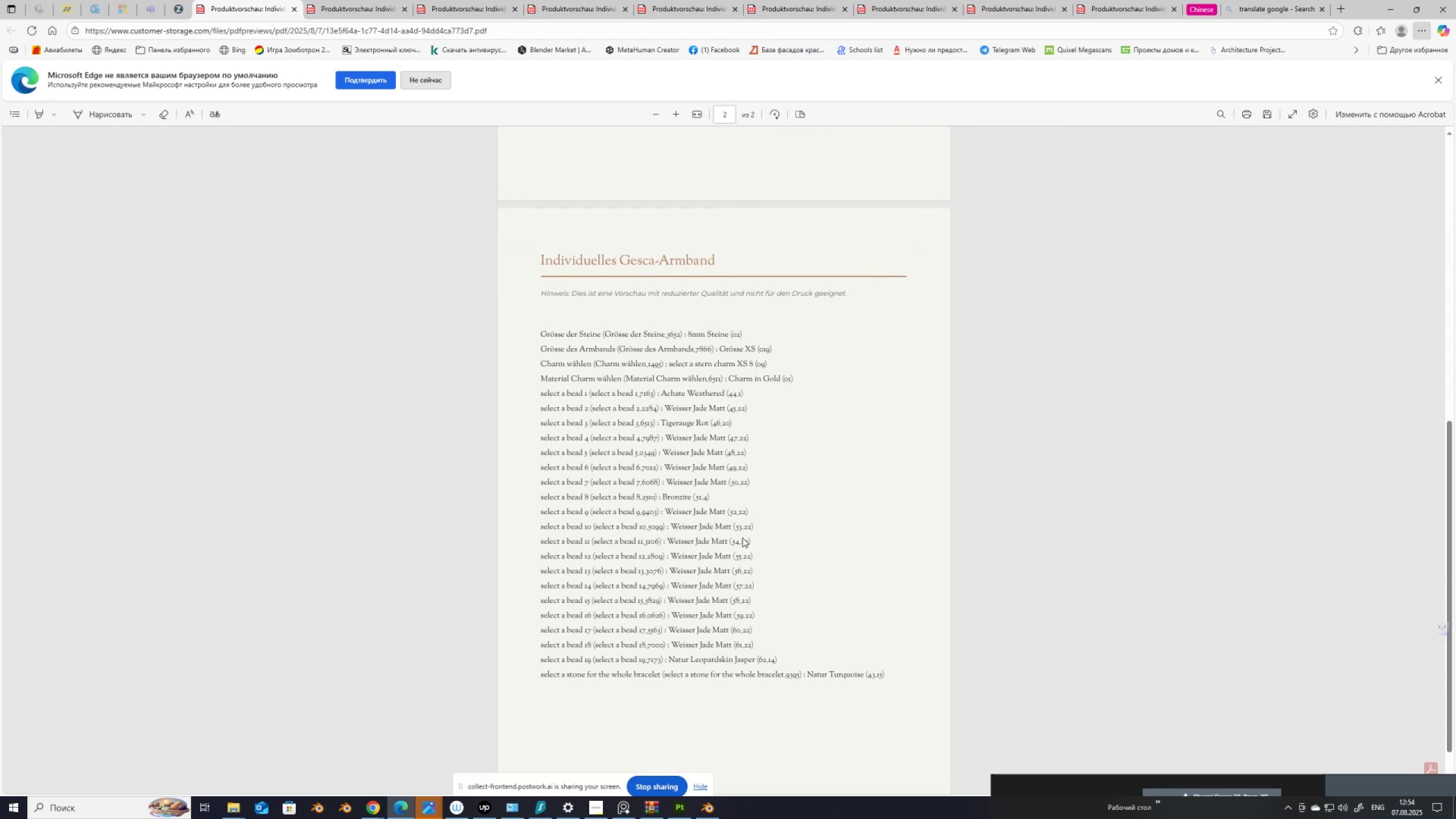 
scroll: coordinate [742, 537], scroll_direction: up, amount: 4.0
 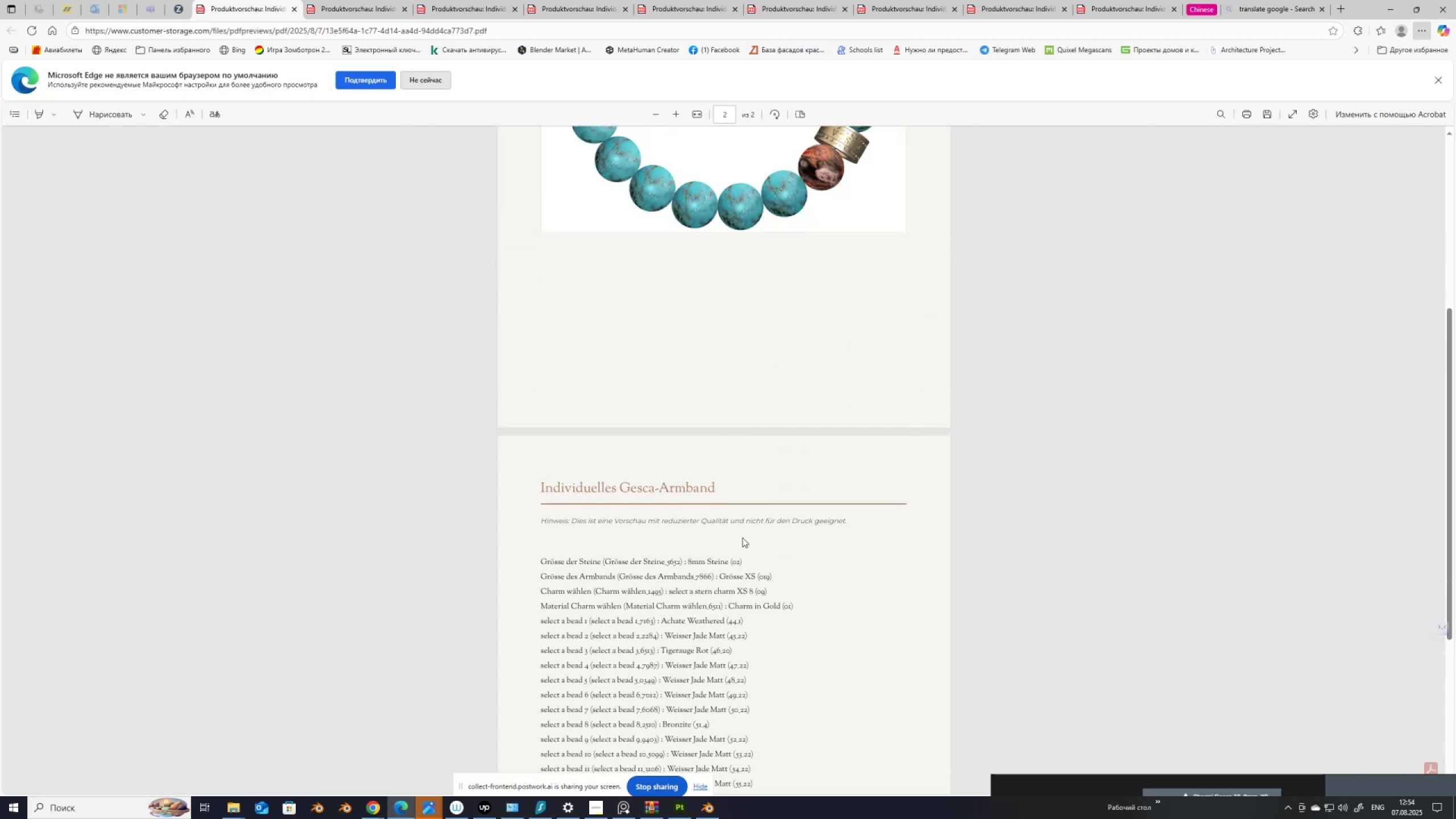 
scroll: coordinate [742, 537], scroll_direction: down, amount: 3.0
 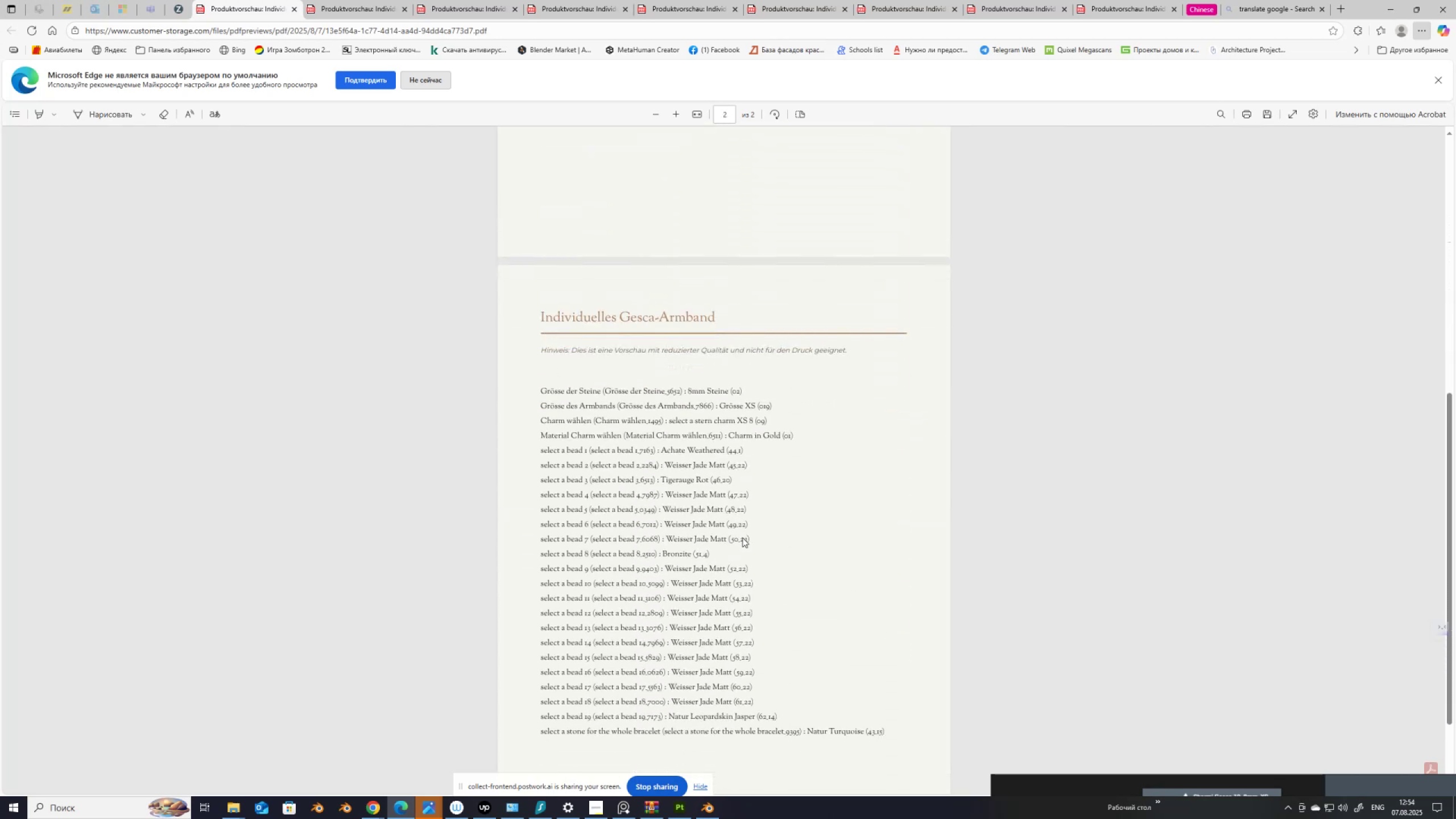 
scroll: coordinate [742, 537], scroll_direction: up, amount: 9.0
 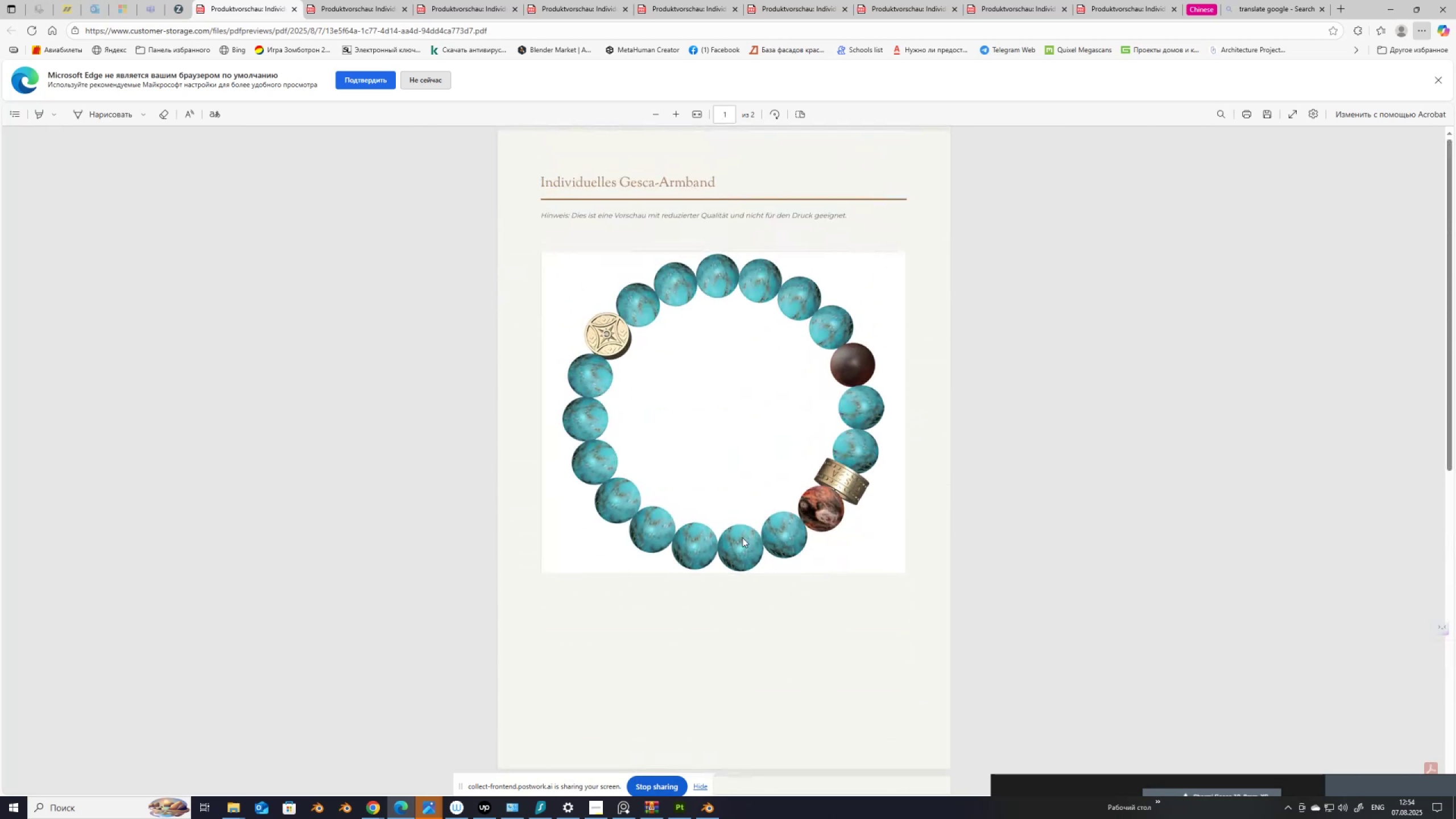 
scroll: coordinate [742, 537], scroll_direction: down, amount: 9.0
 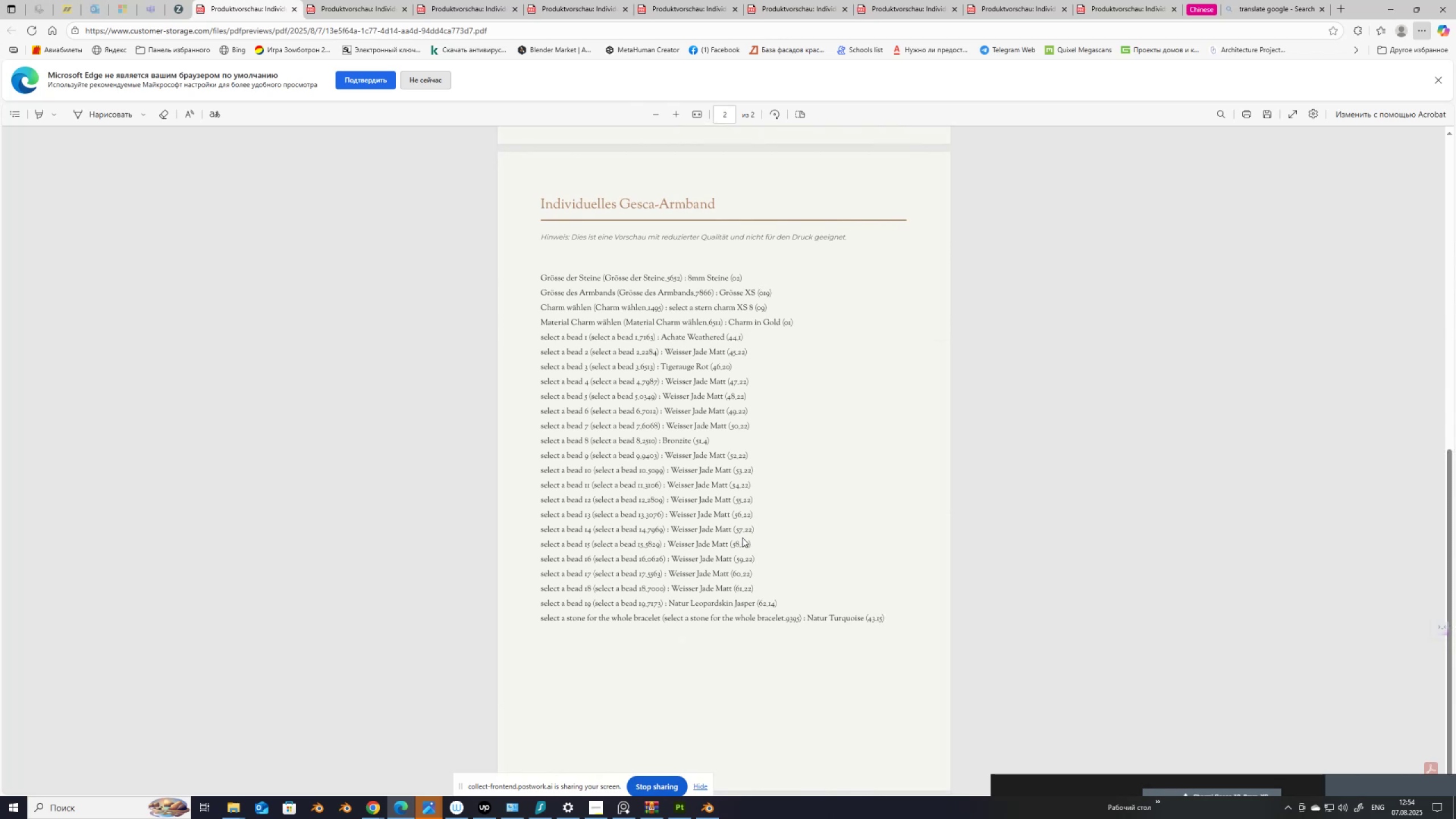 
wait(22.11)
 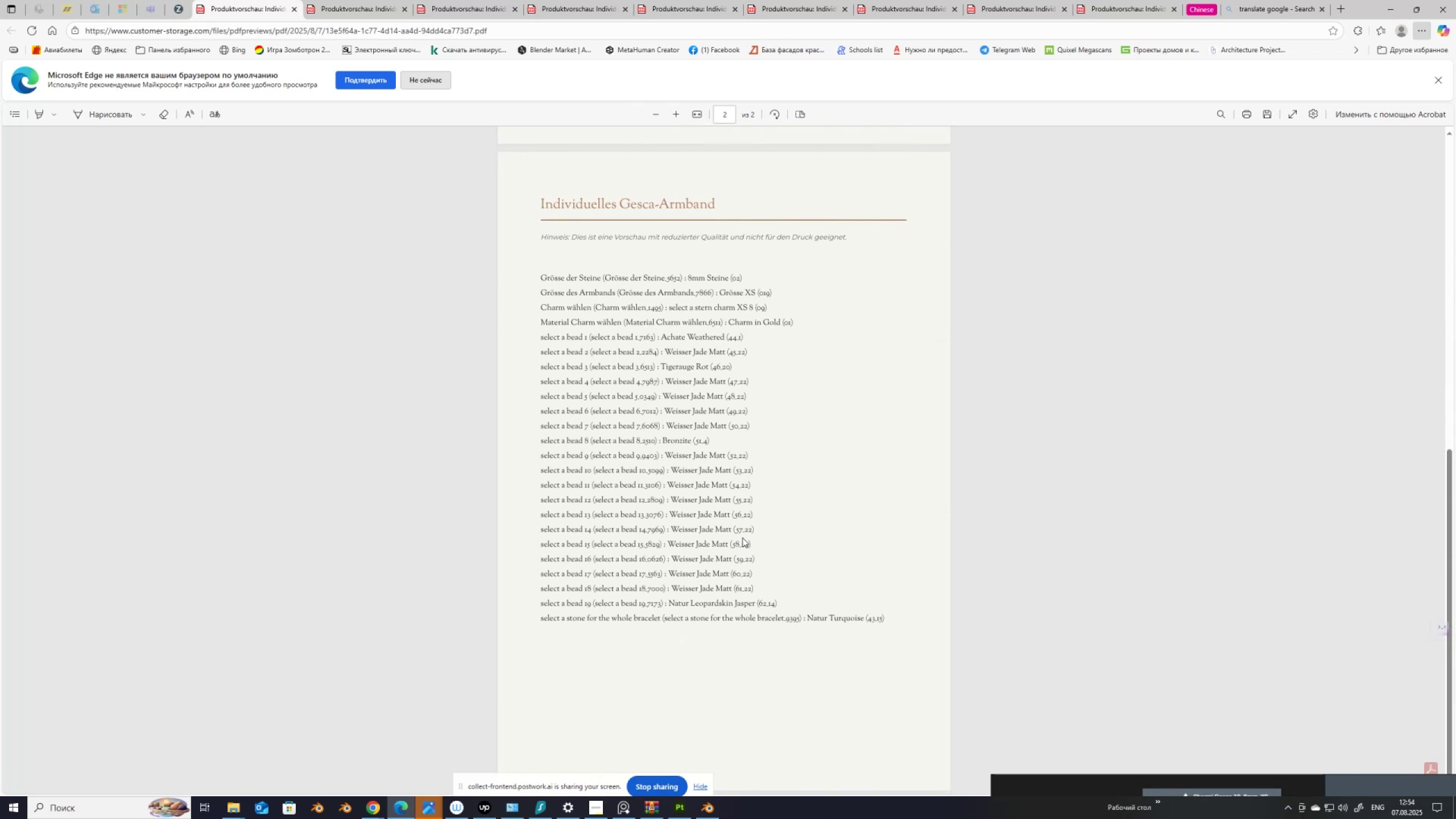 
left_click([374, 809])
 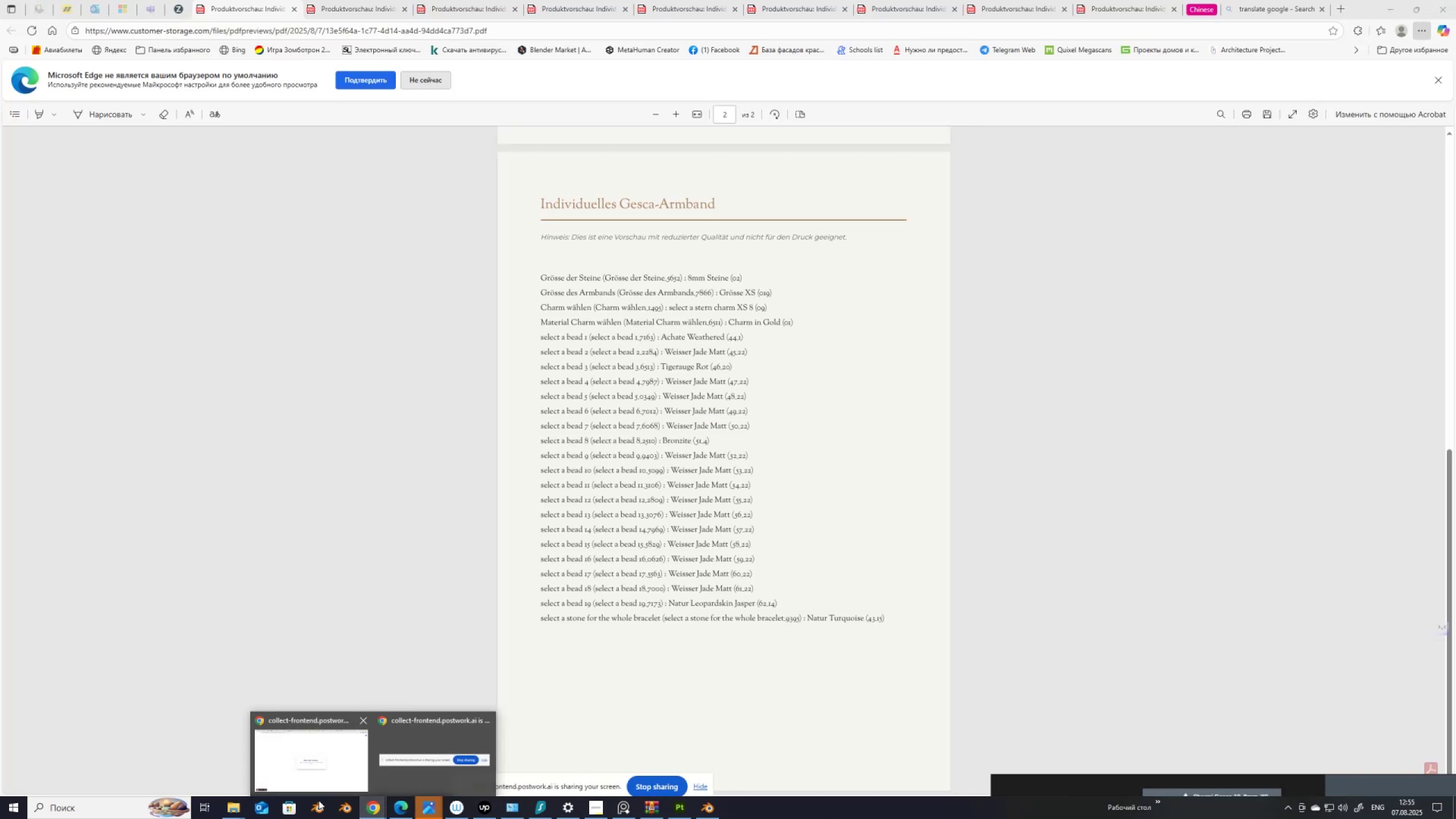 